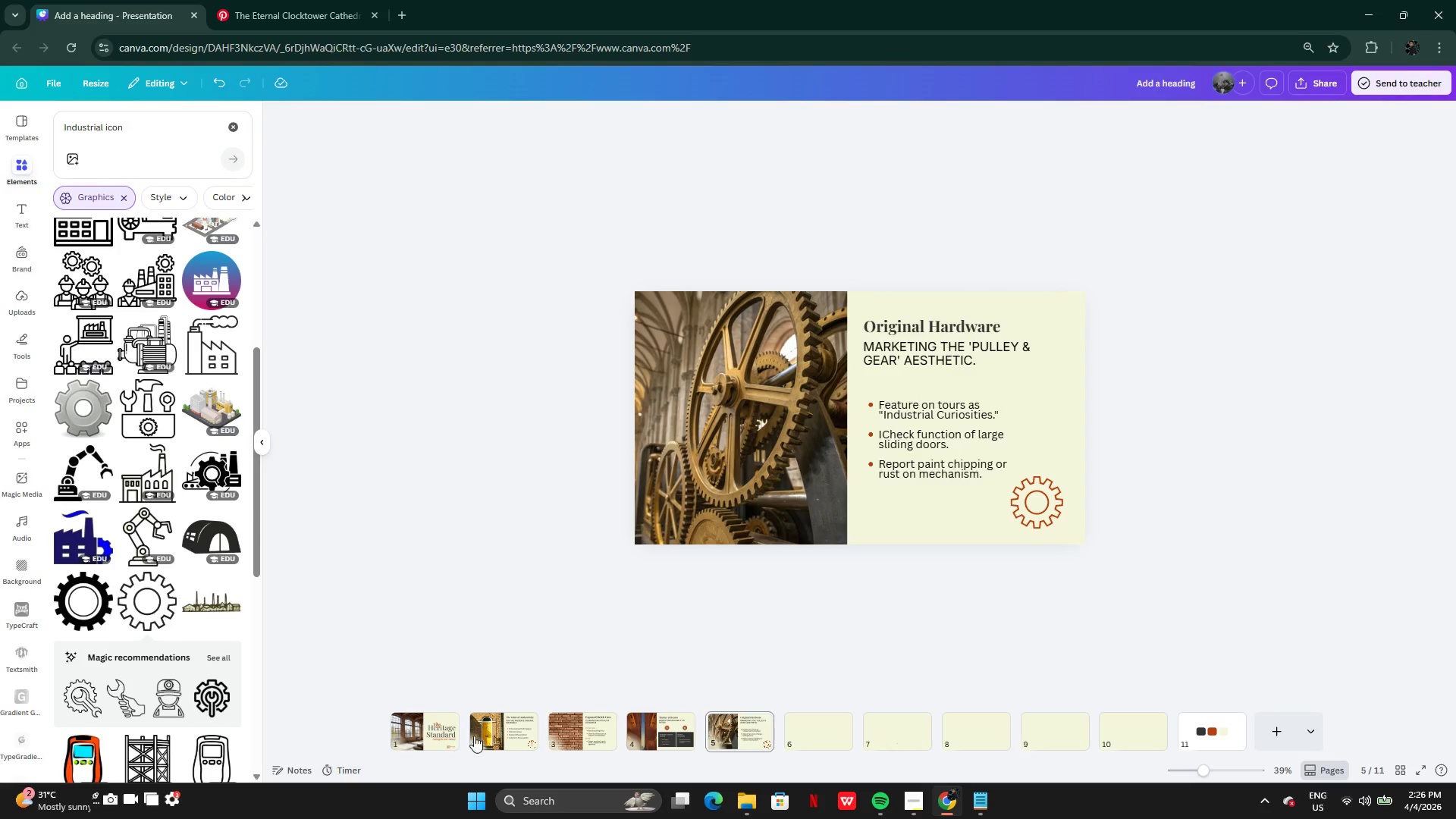 
left_click([489, 722])
 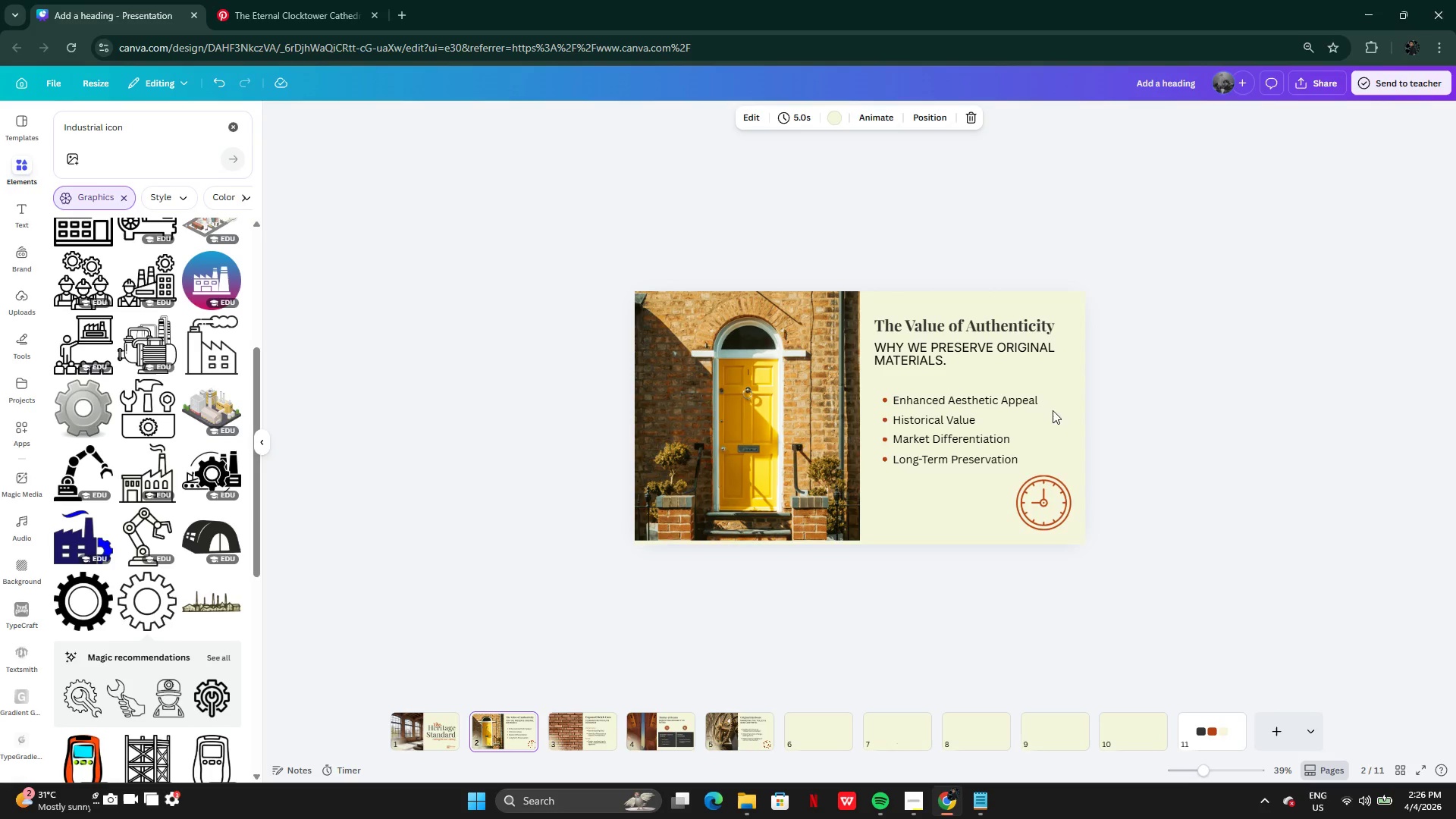 
left_click([924, 347])
 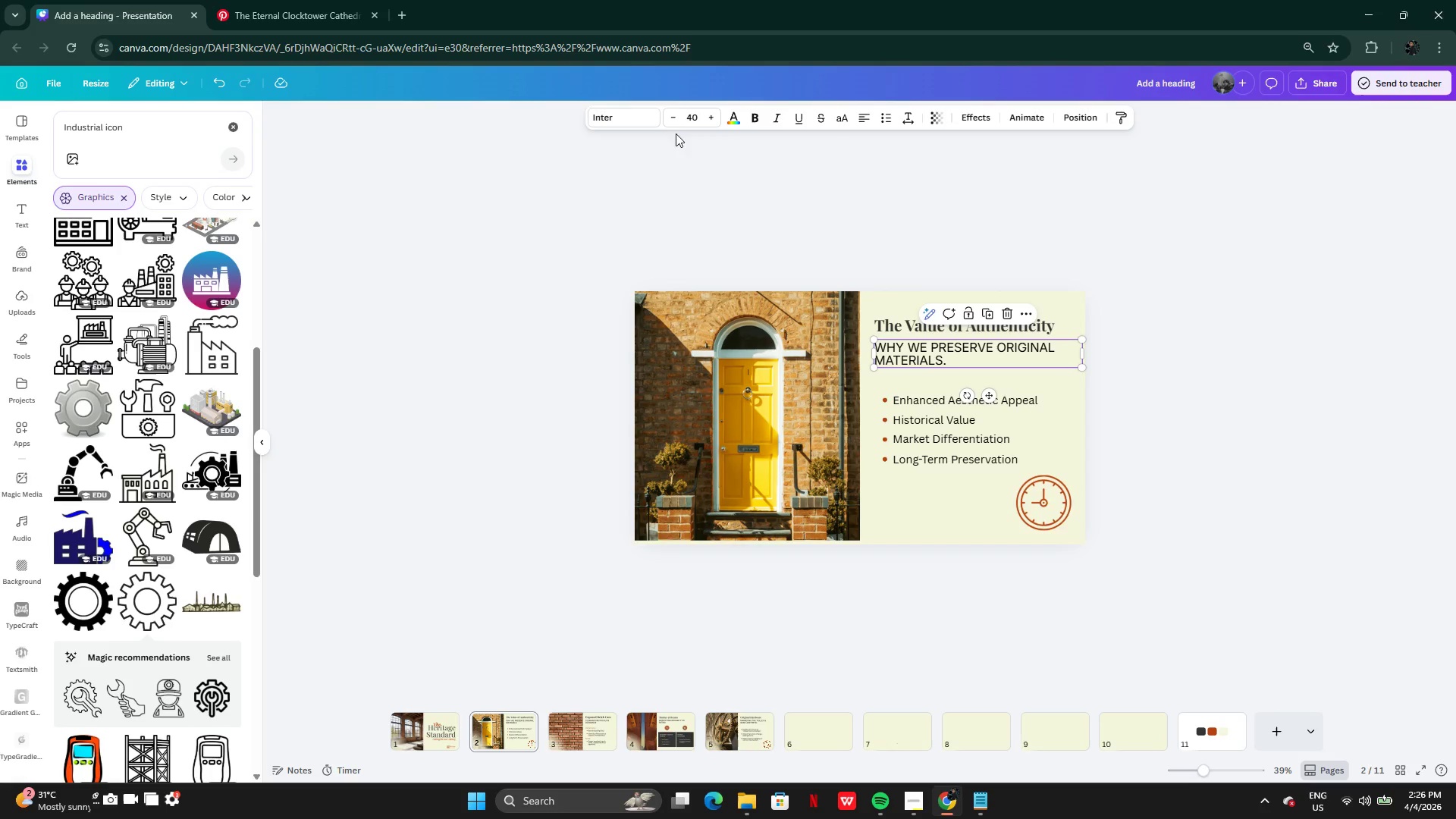 
left_click([673, 121])
 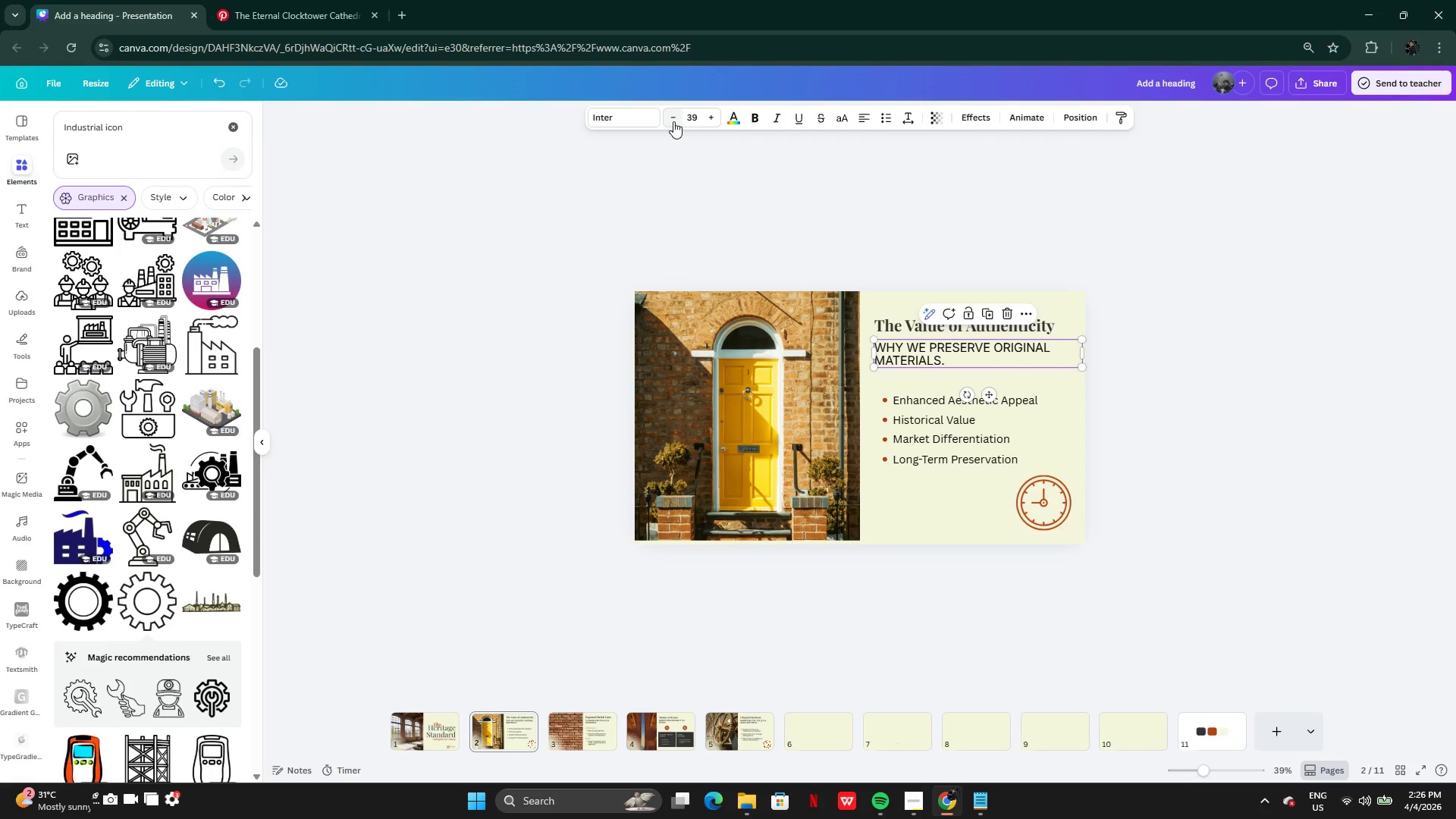 
left_click([673, 121])
 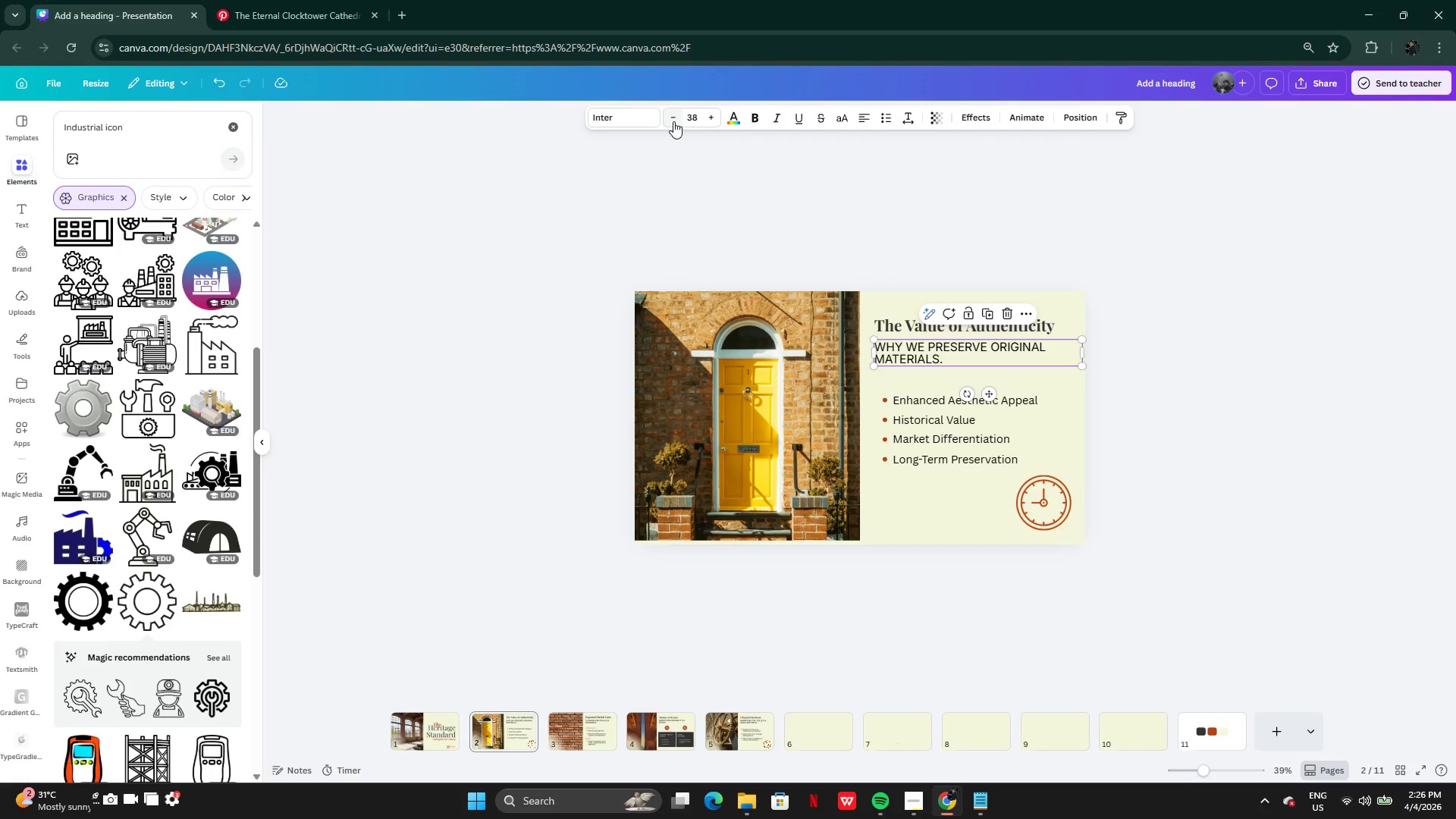 
left_click([673, 121])
 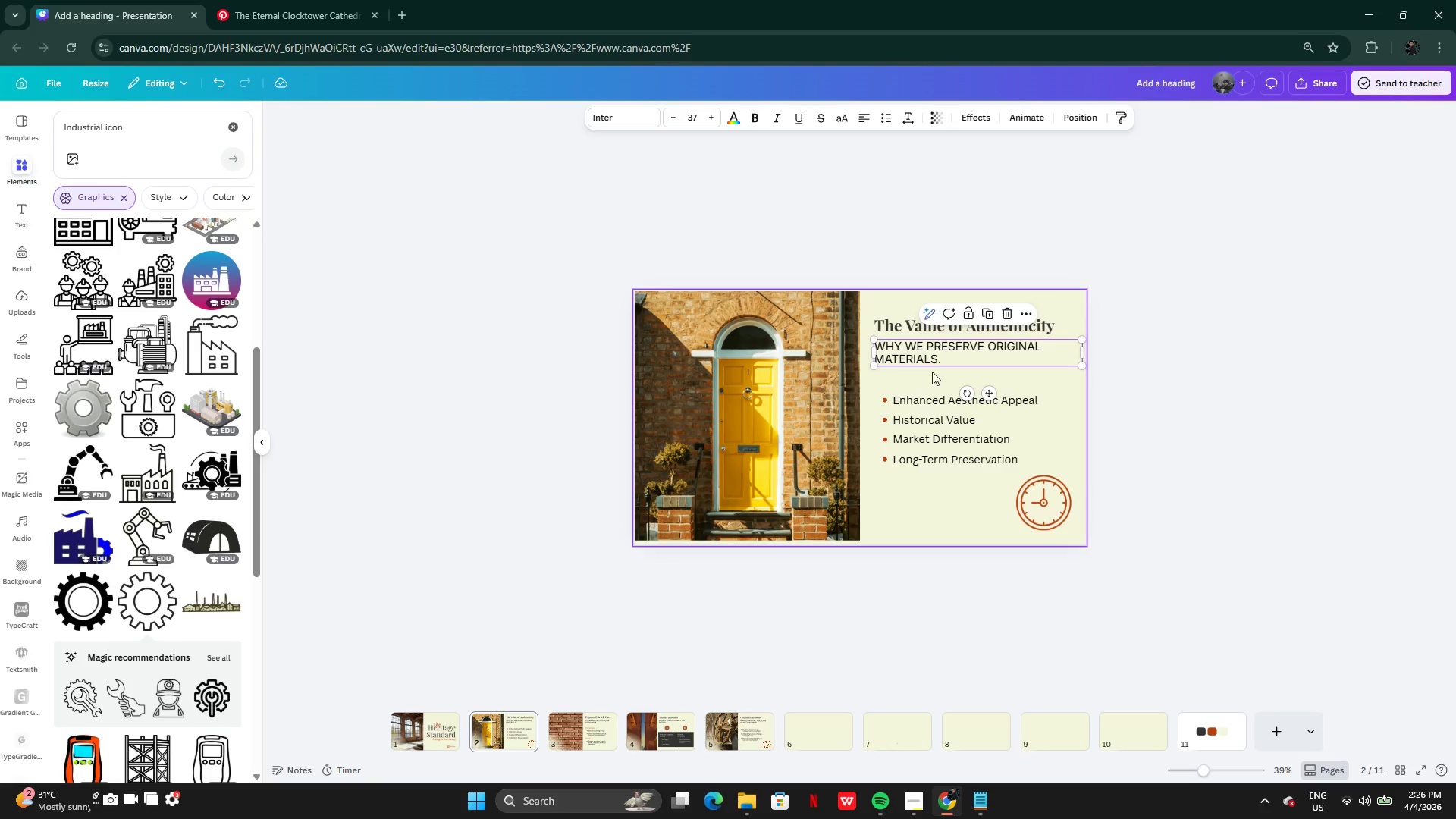 
left_click_drag(start_coordinate=[936, 353], to_coordinate=[940, 352])
 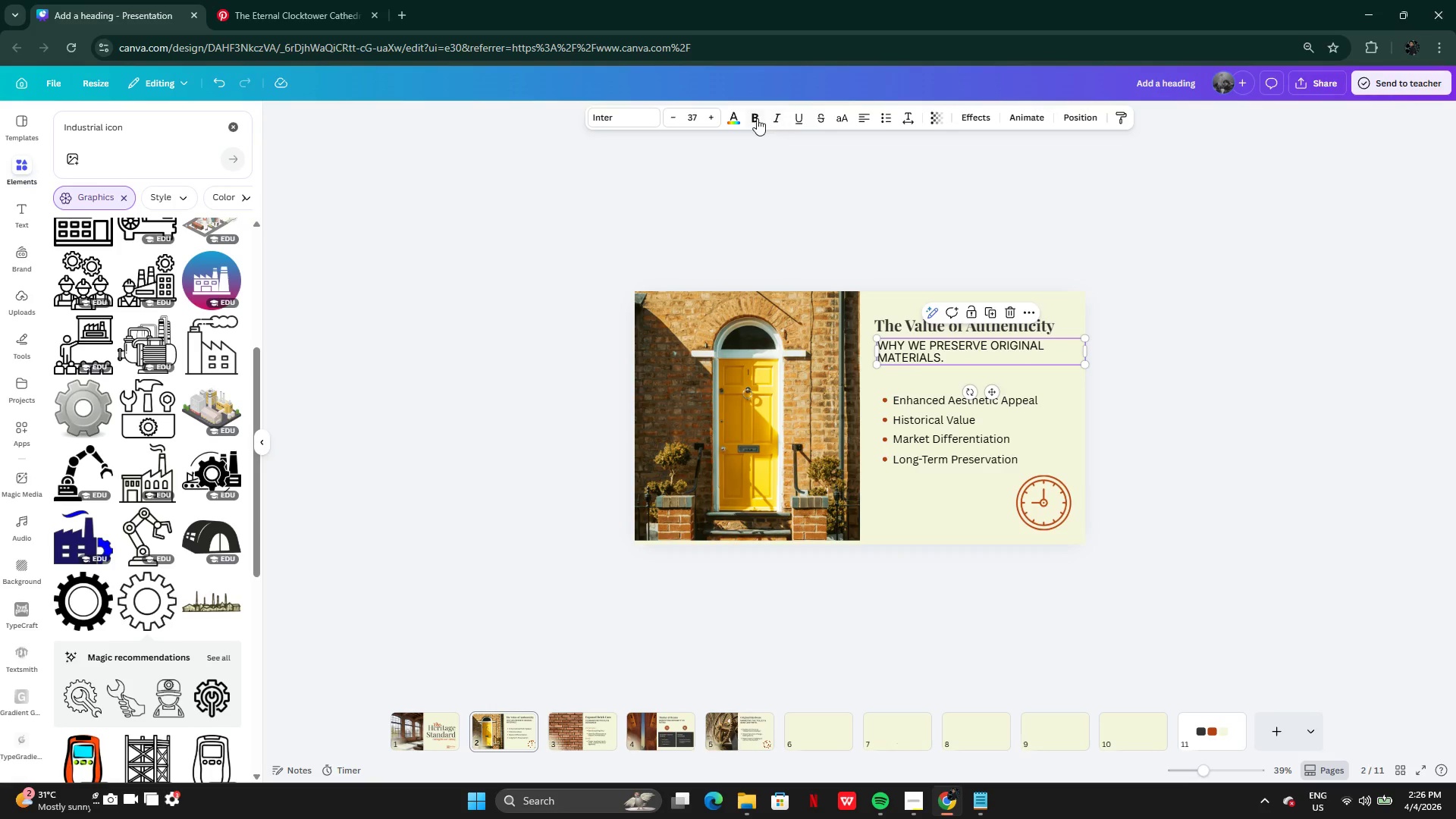 
left_click([738, 120])
 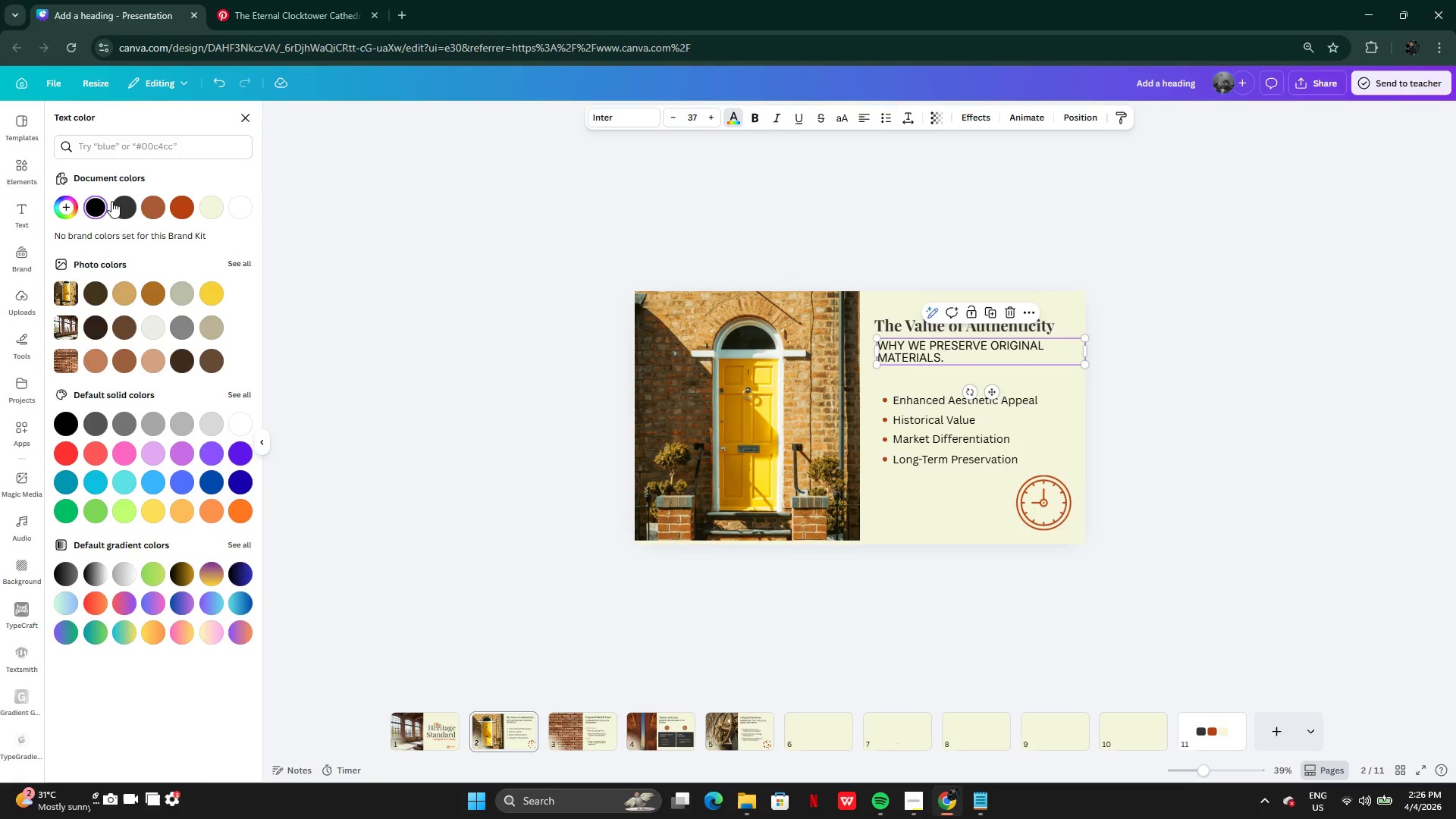 
left_click([116, 209])
 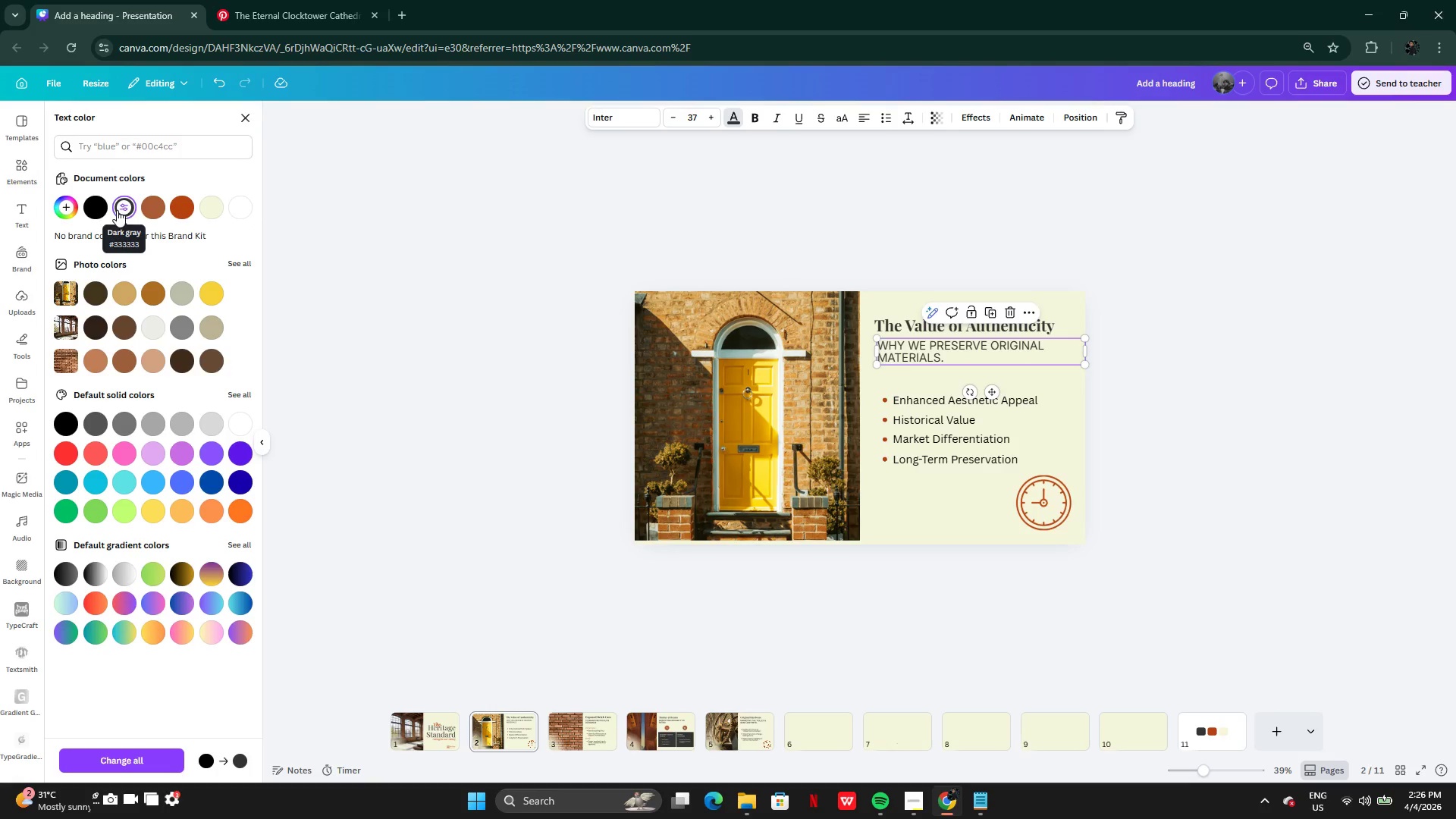 
left_click([152, 210])
 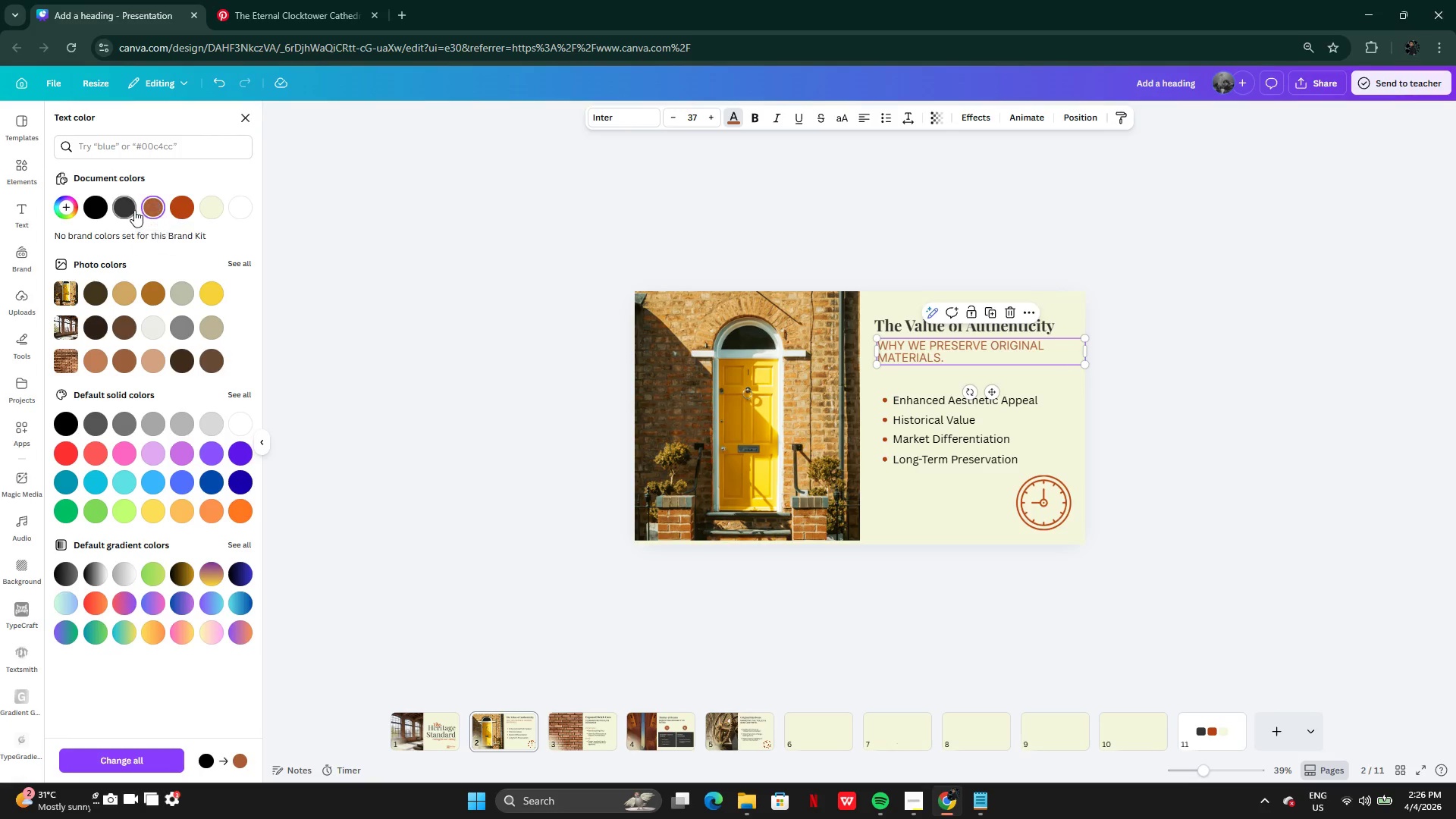 
left_click([179, 209])
 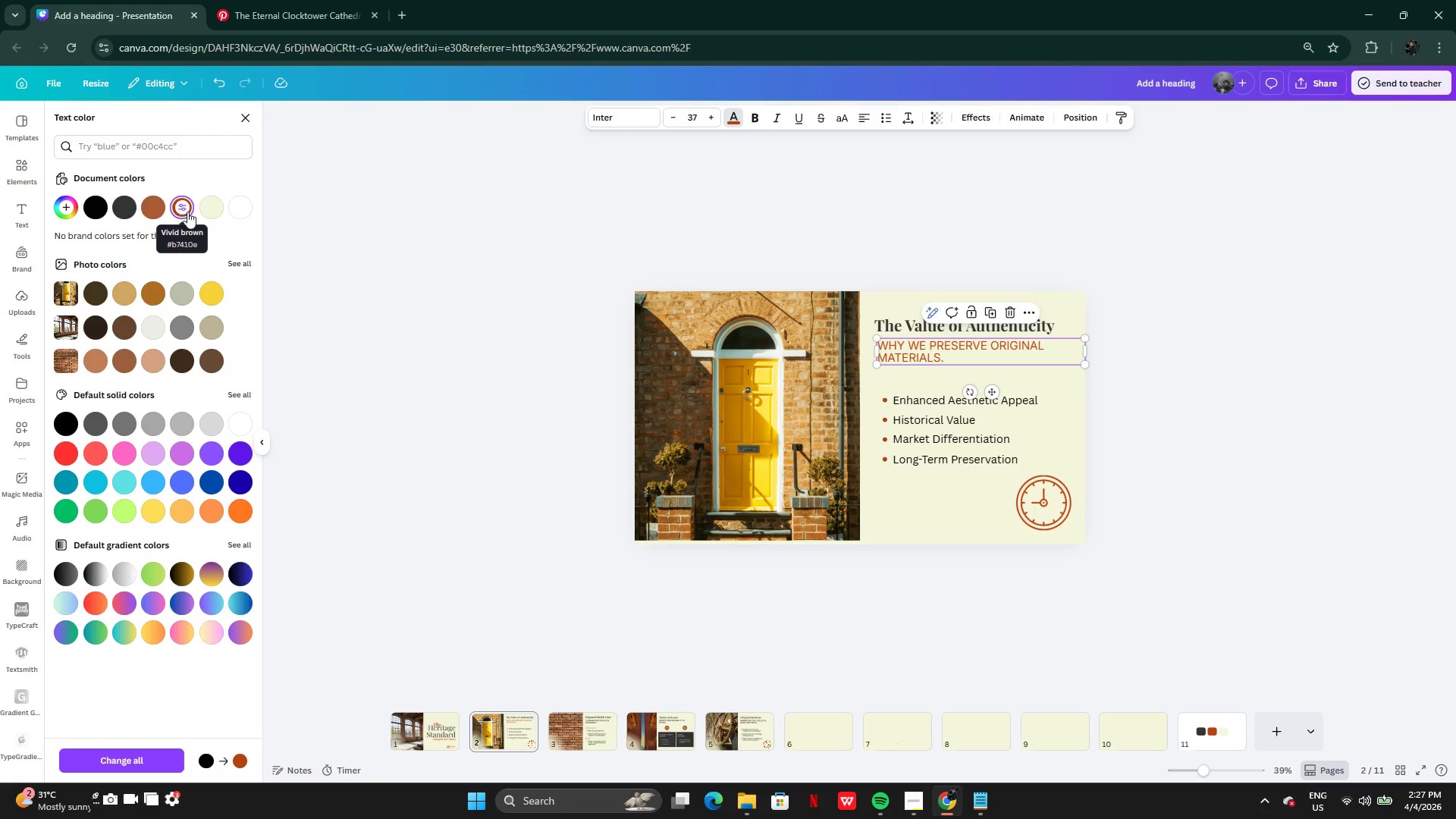 
left_click([1205, 417])
 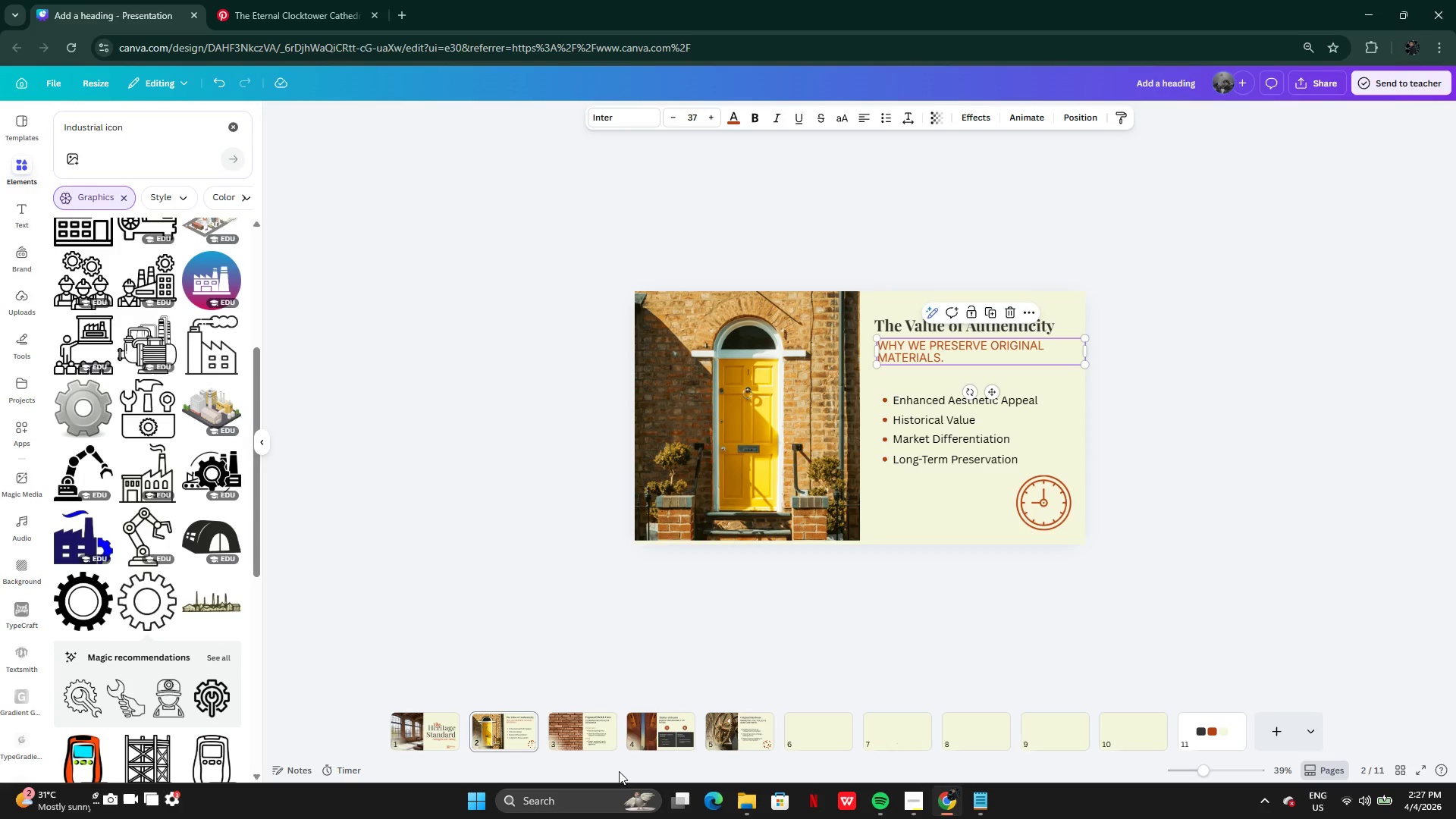 
left_click([572, 731])
 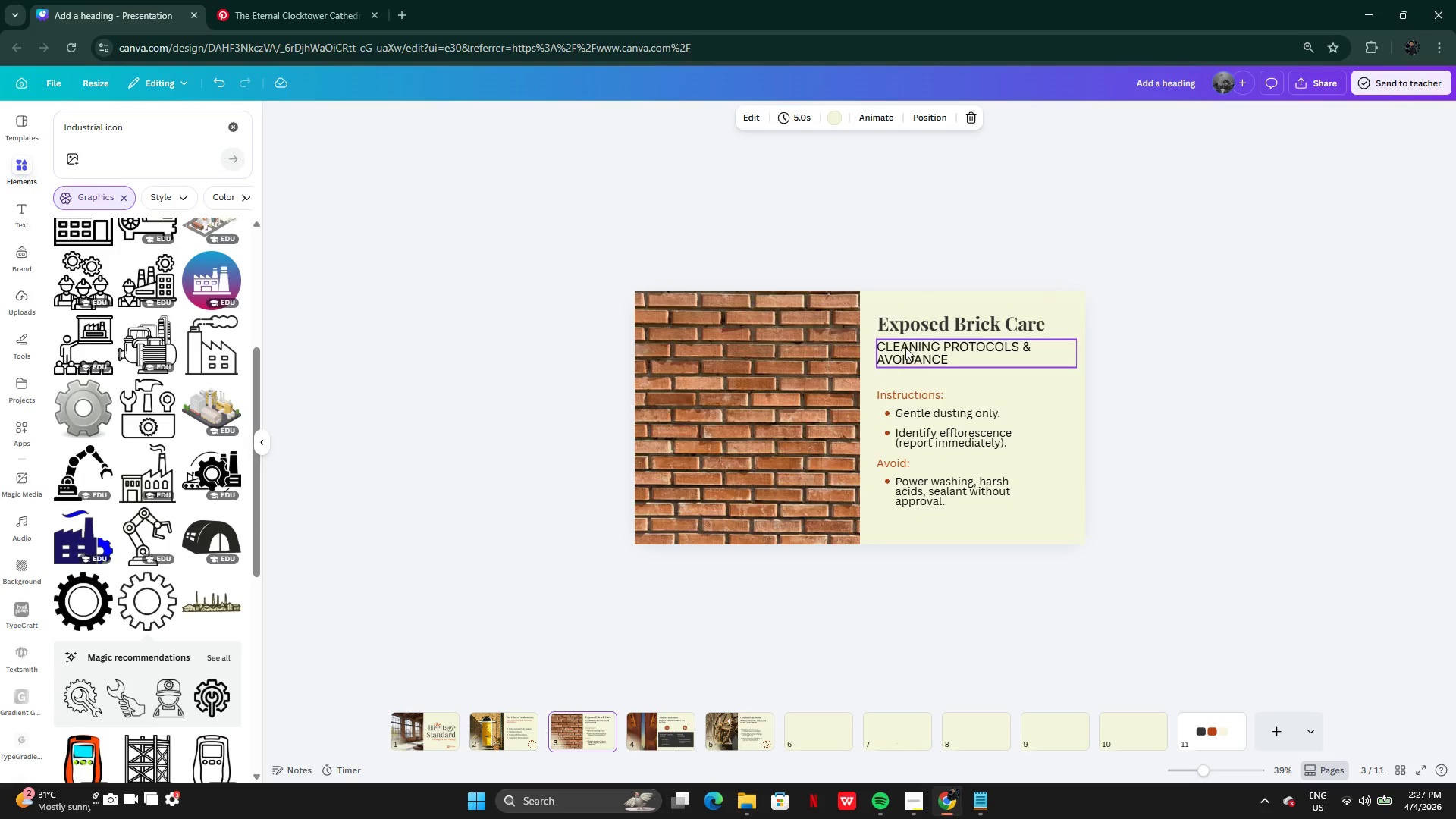 
left_click([908, 346])
 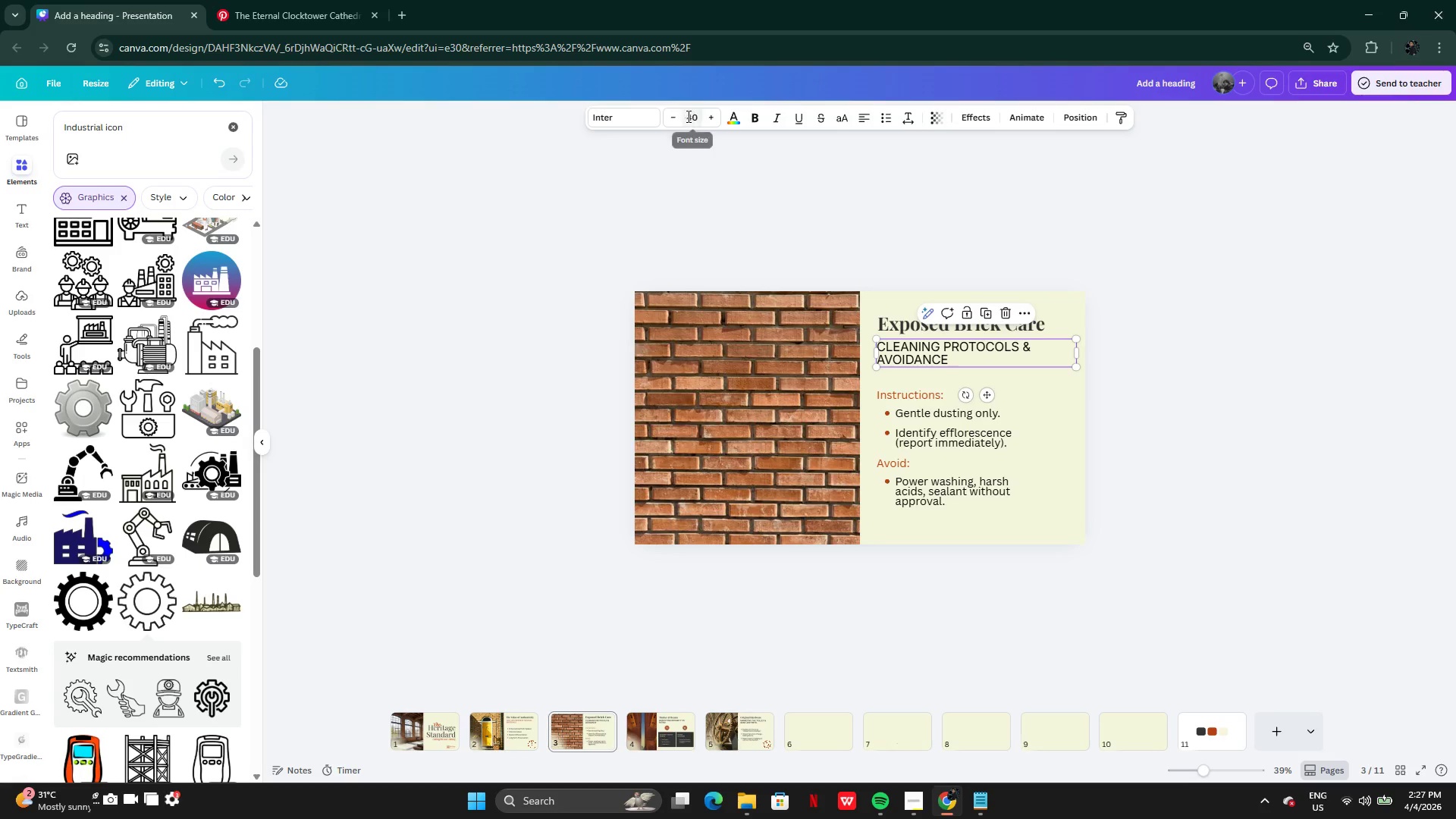 
double_click([675, 116])
 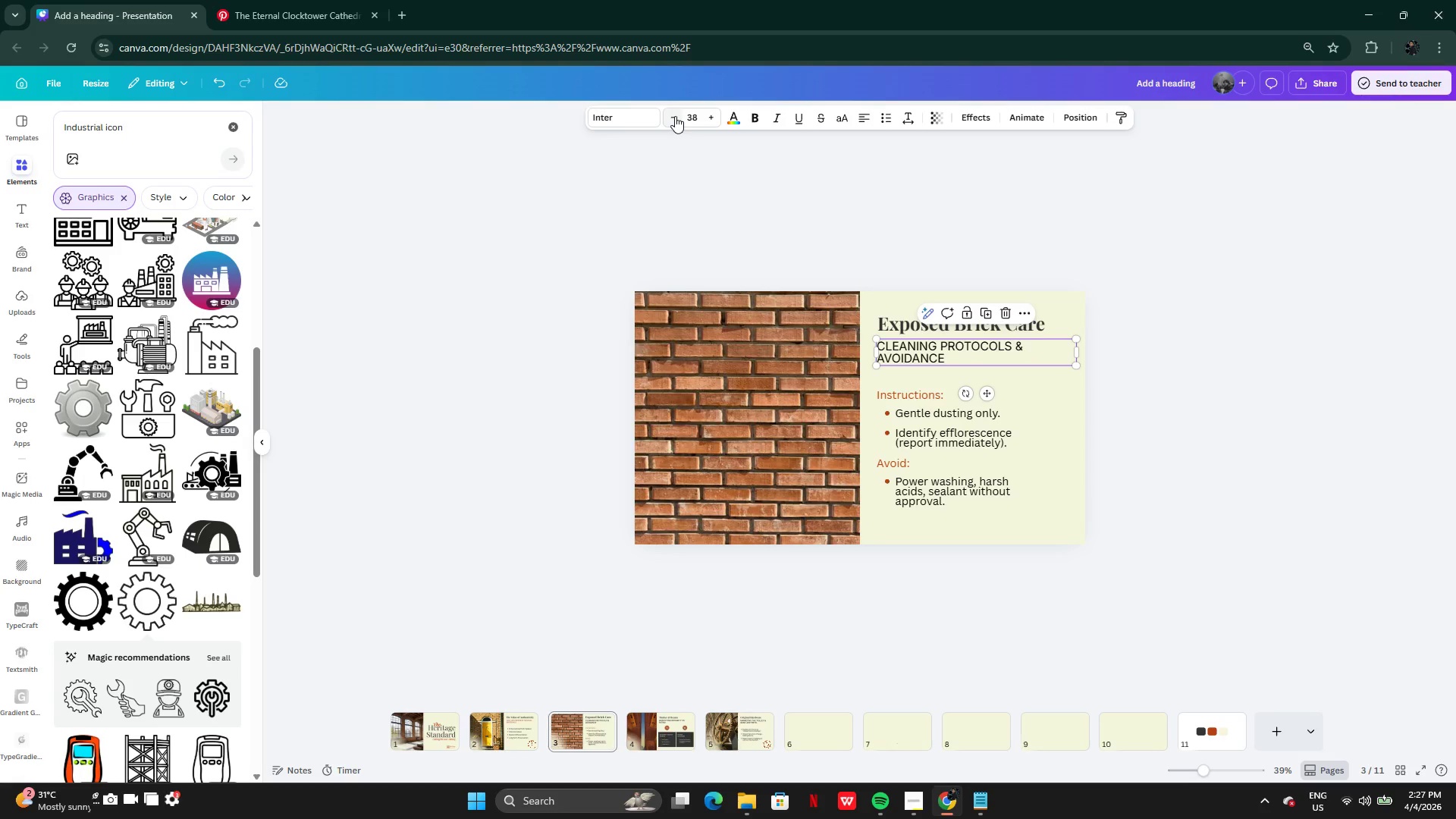 
triple_click([675, 116])
 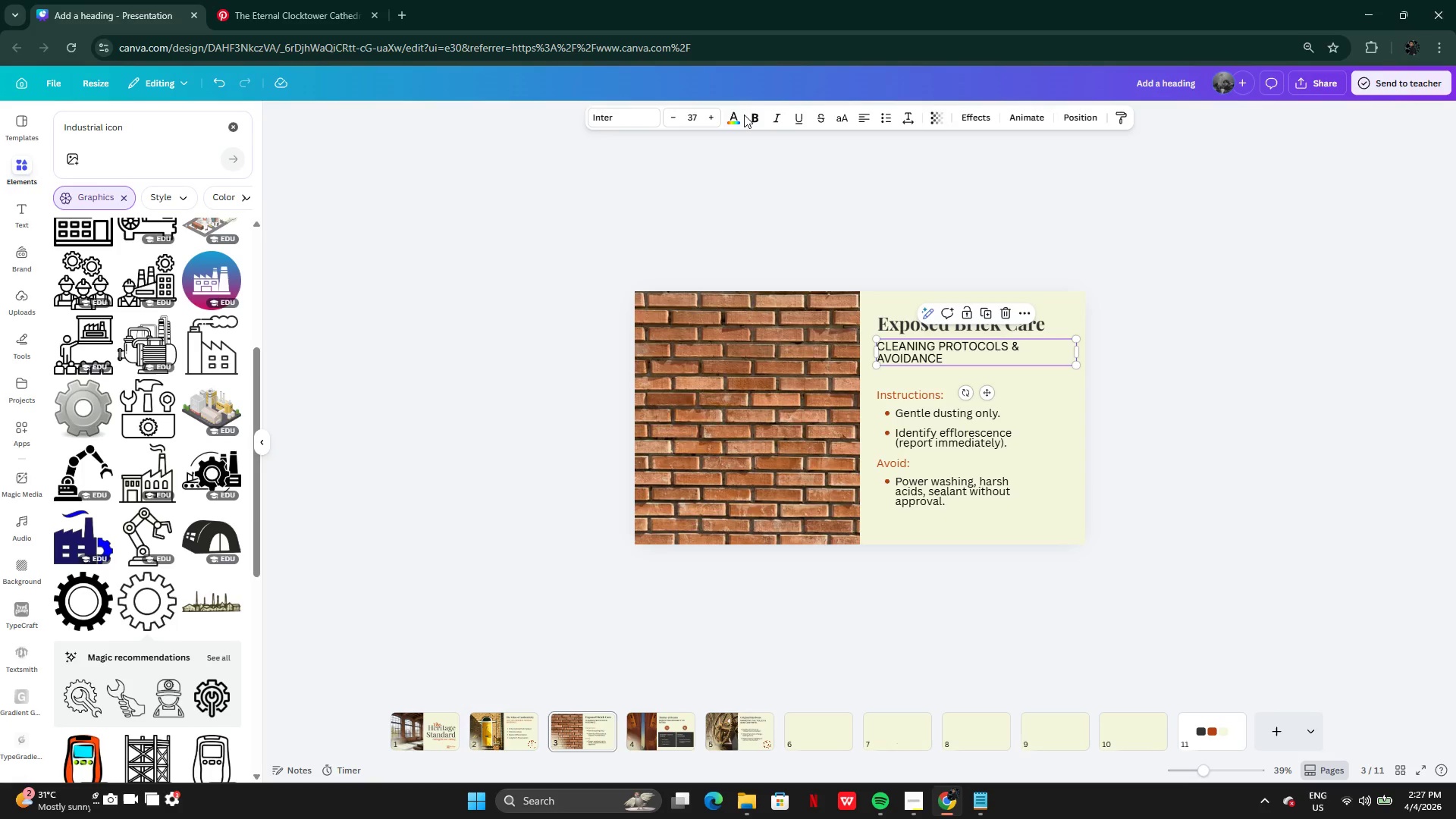 
double_click([728, 116])
 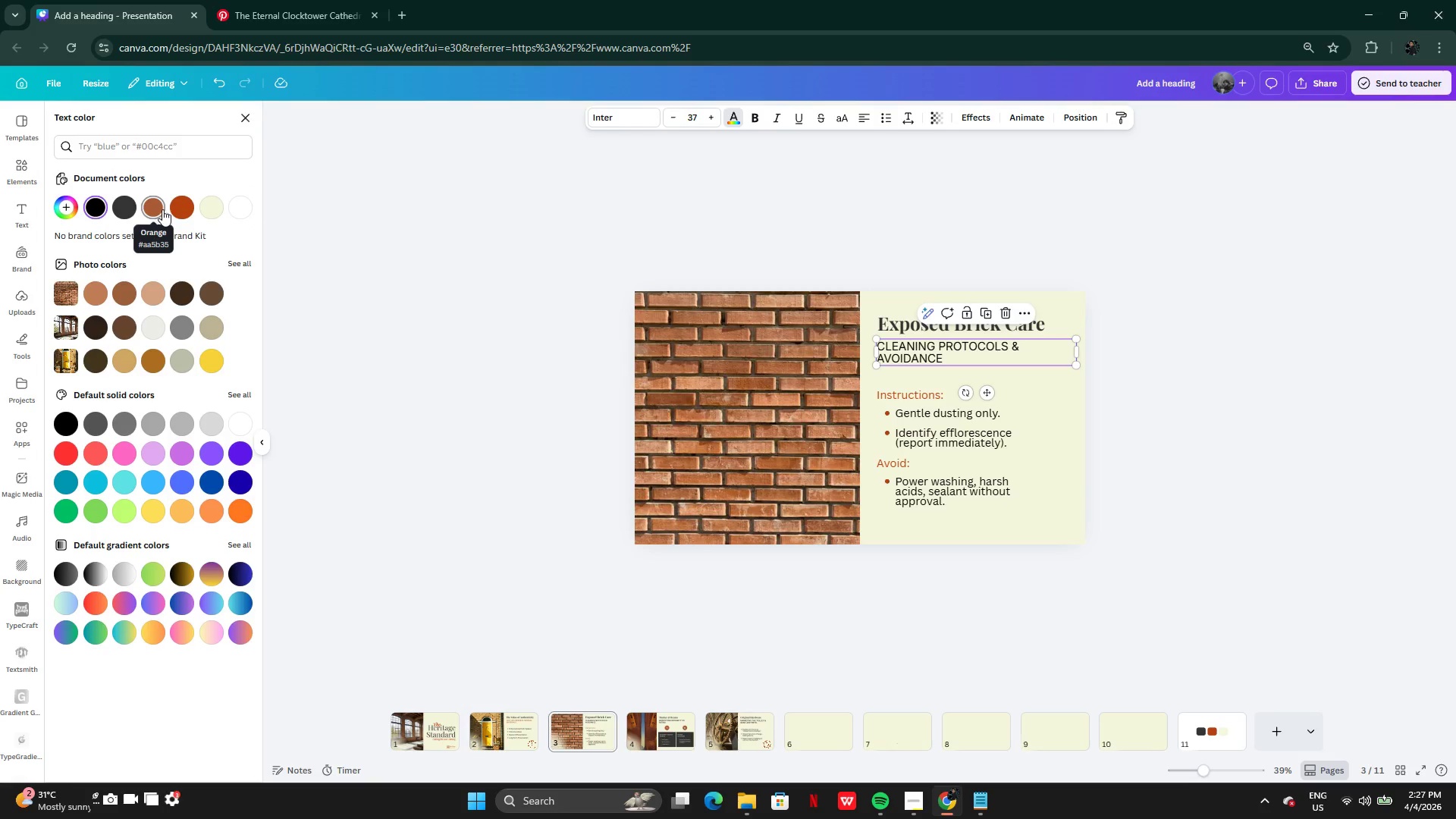 
left_click([174, 210])
 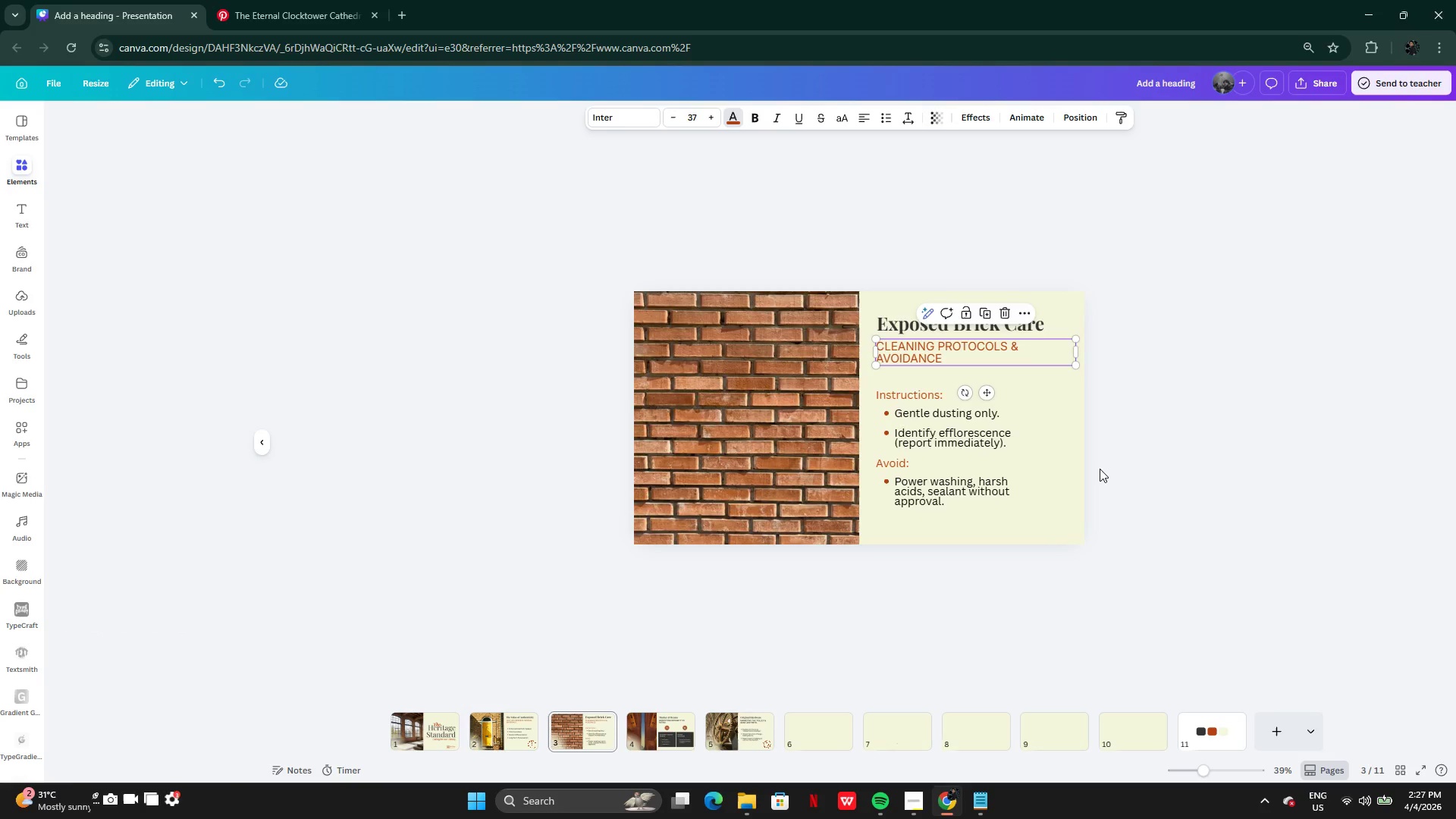 
double_click([1100, 469])
 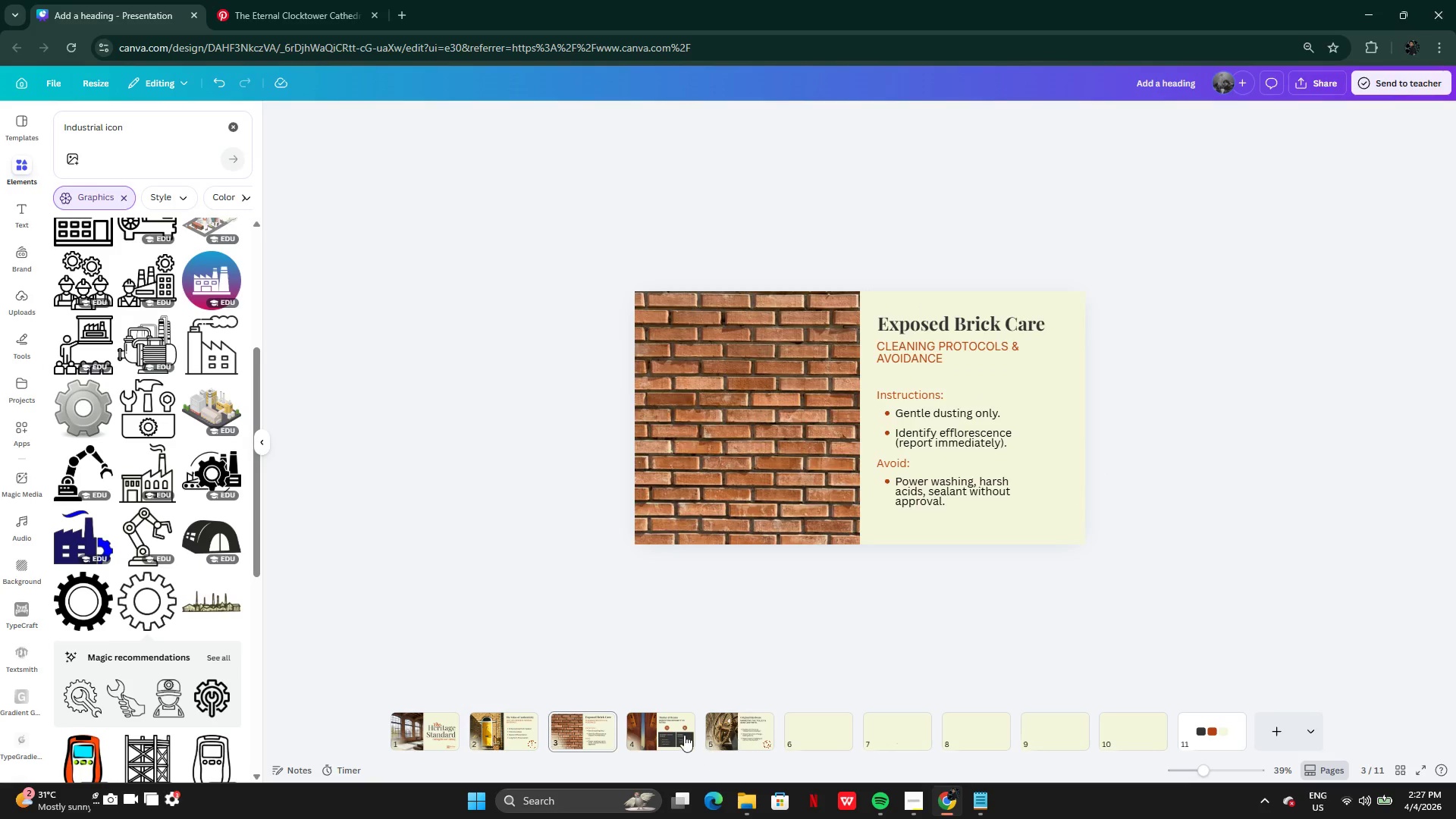 
left_click([677, 733])
 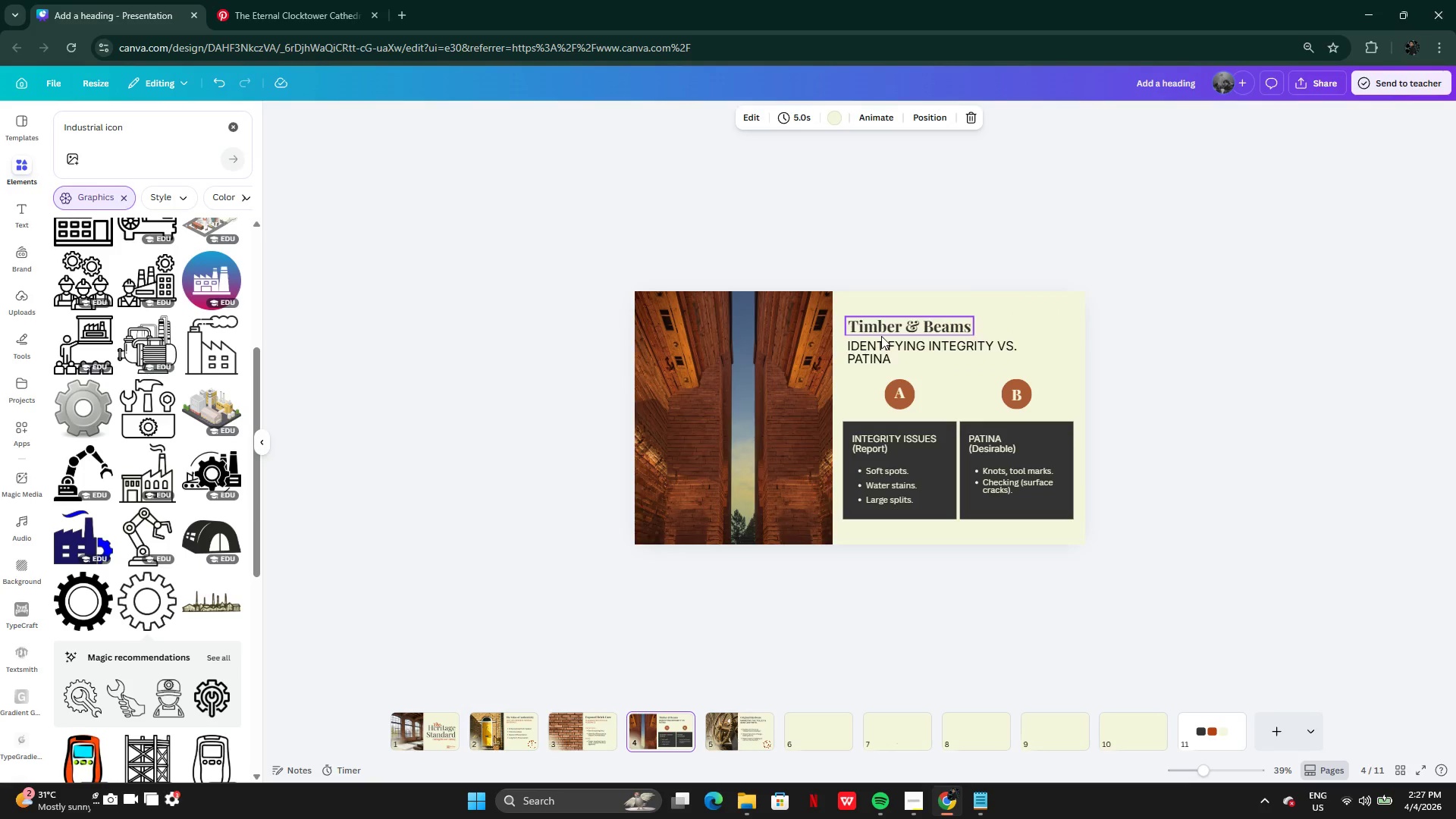 
left_click([881, 348])
 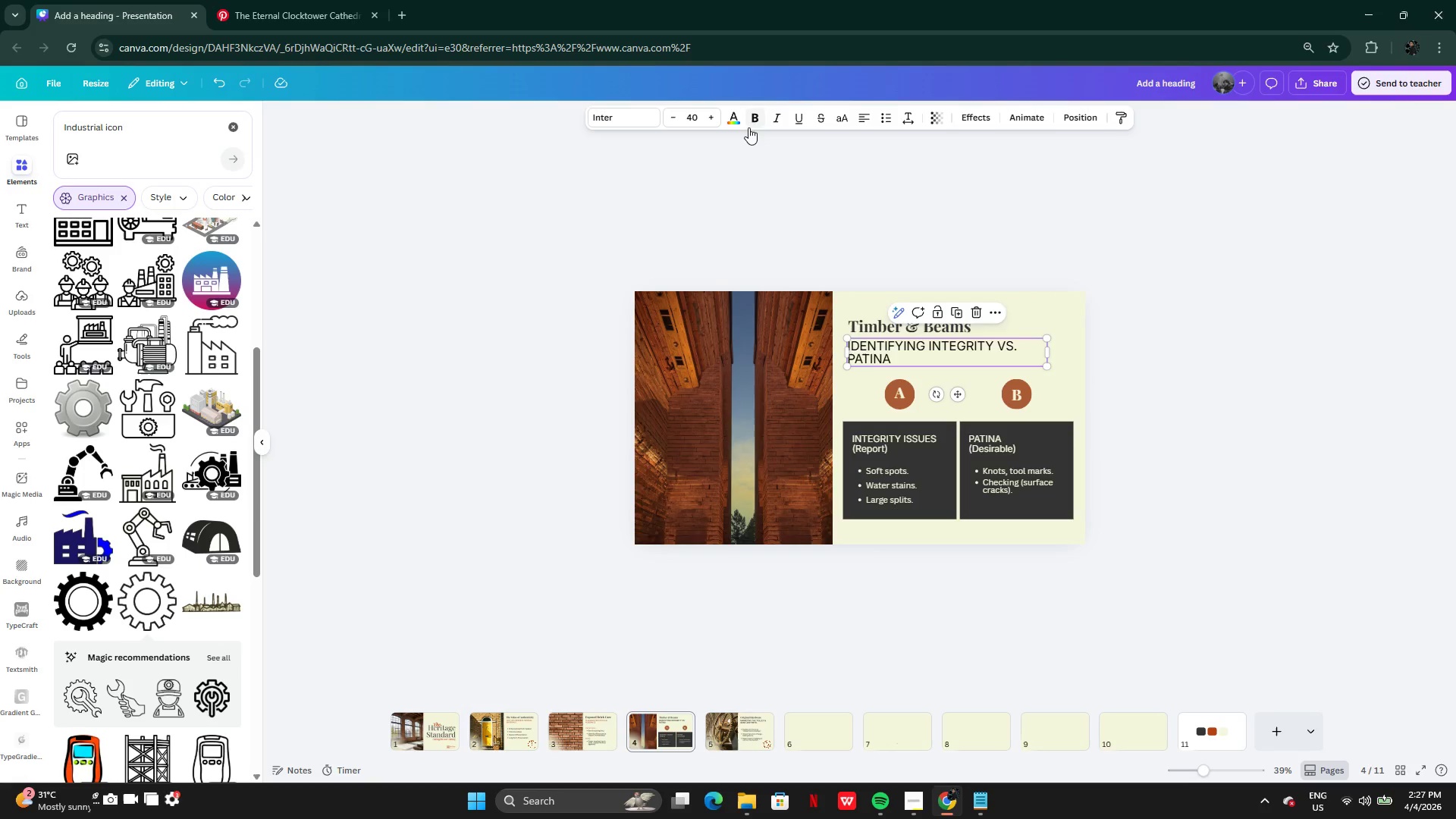 
left_click([737, 121])
 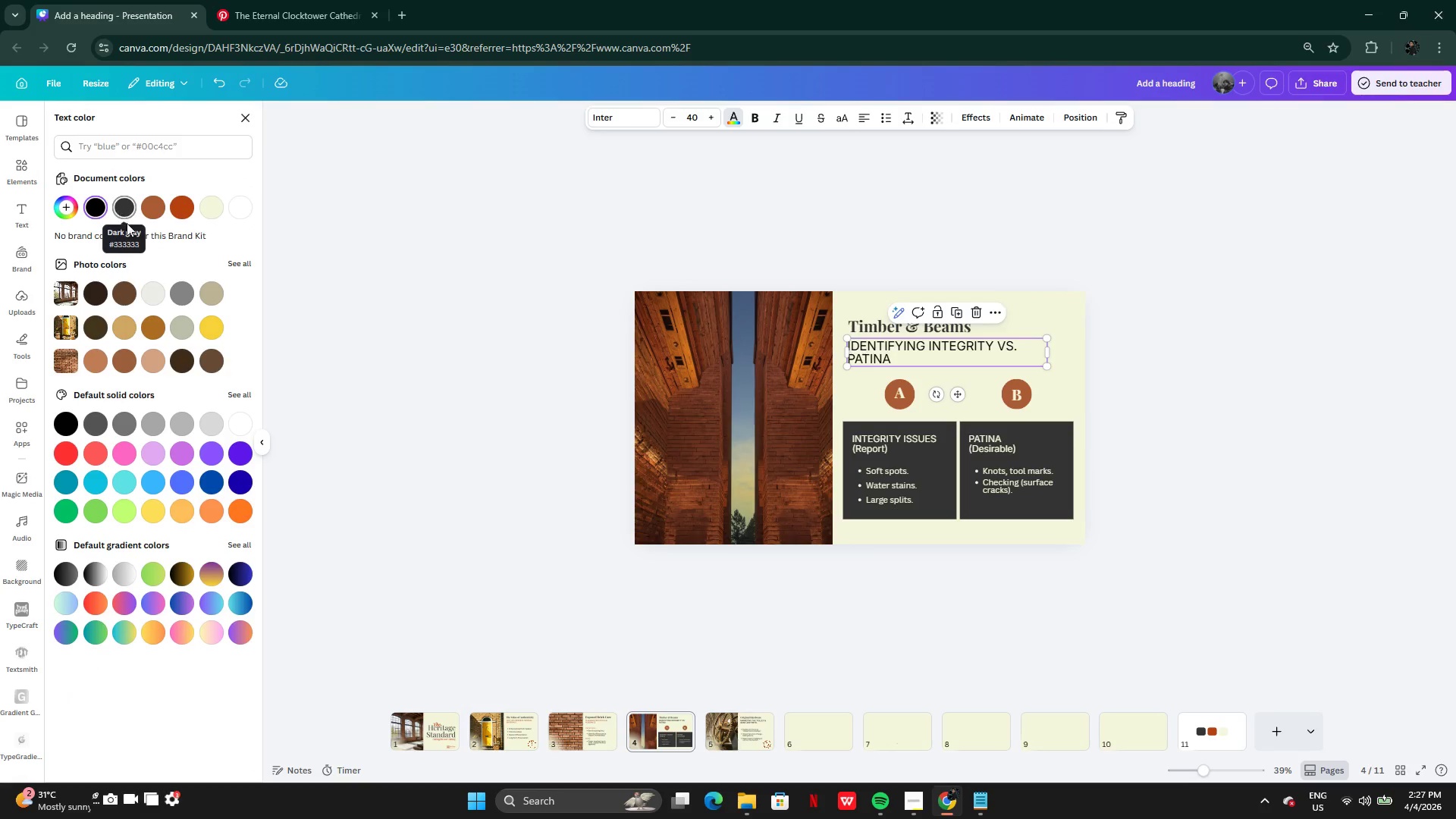 
left_click([148, 206])
 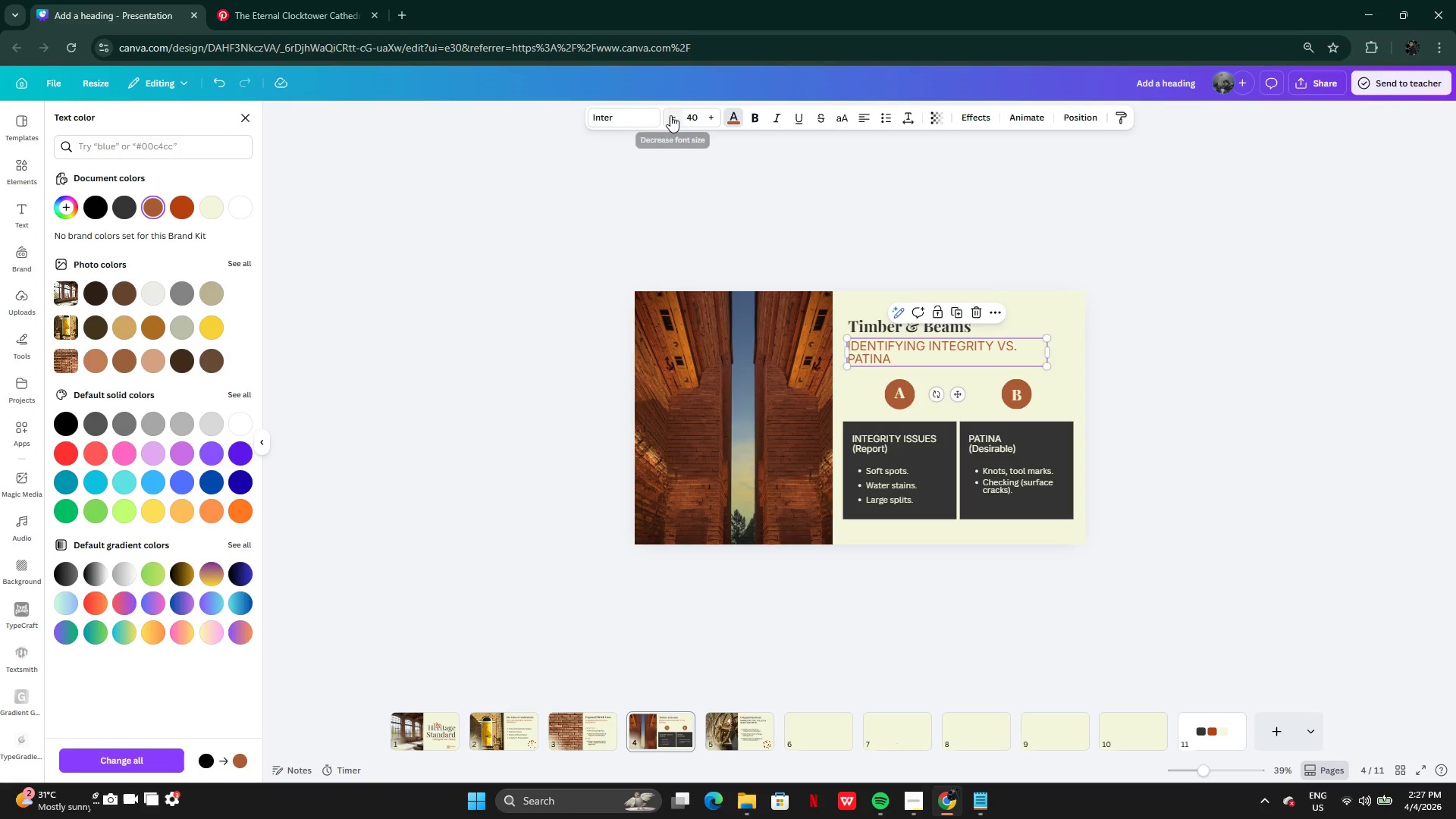 
double_click([670, 115])
 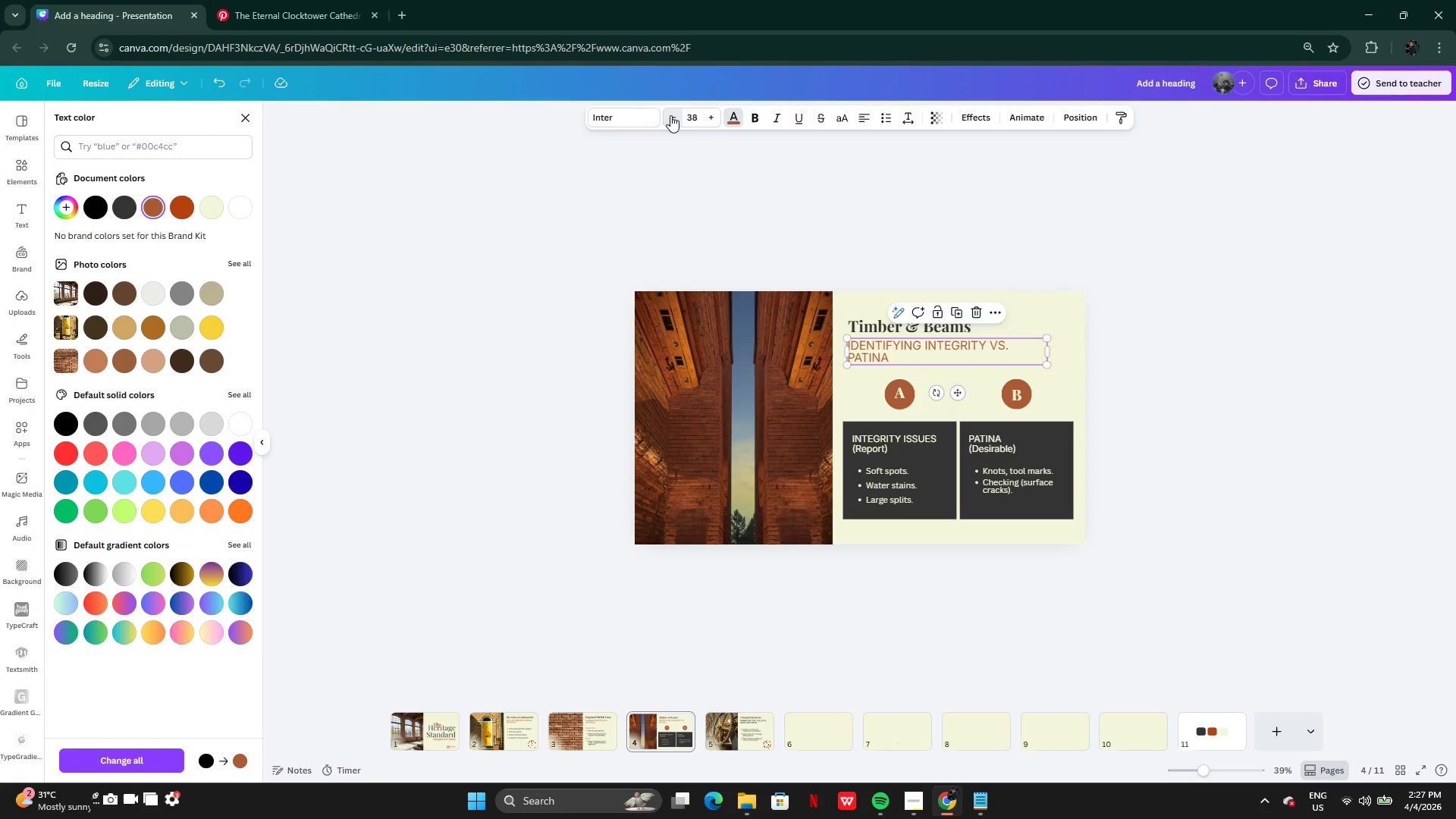 
triple_click([670, 115])
 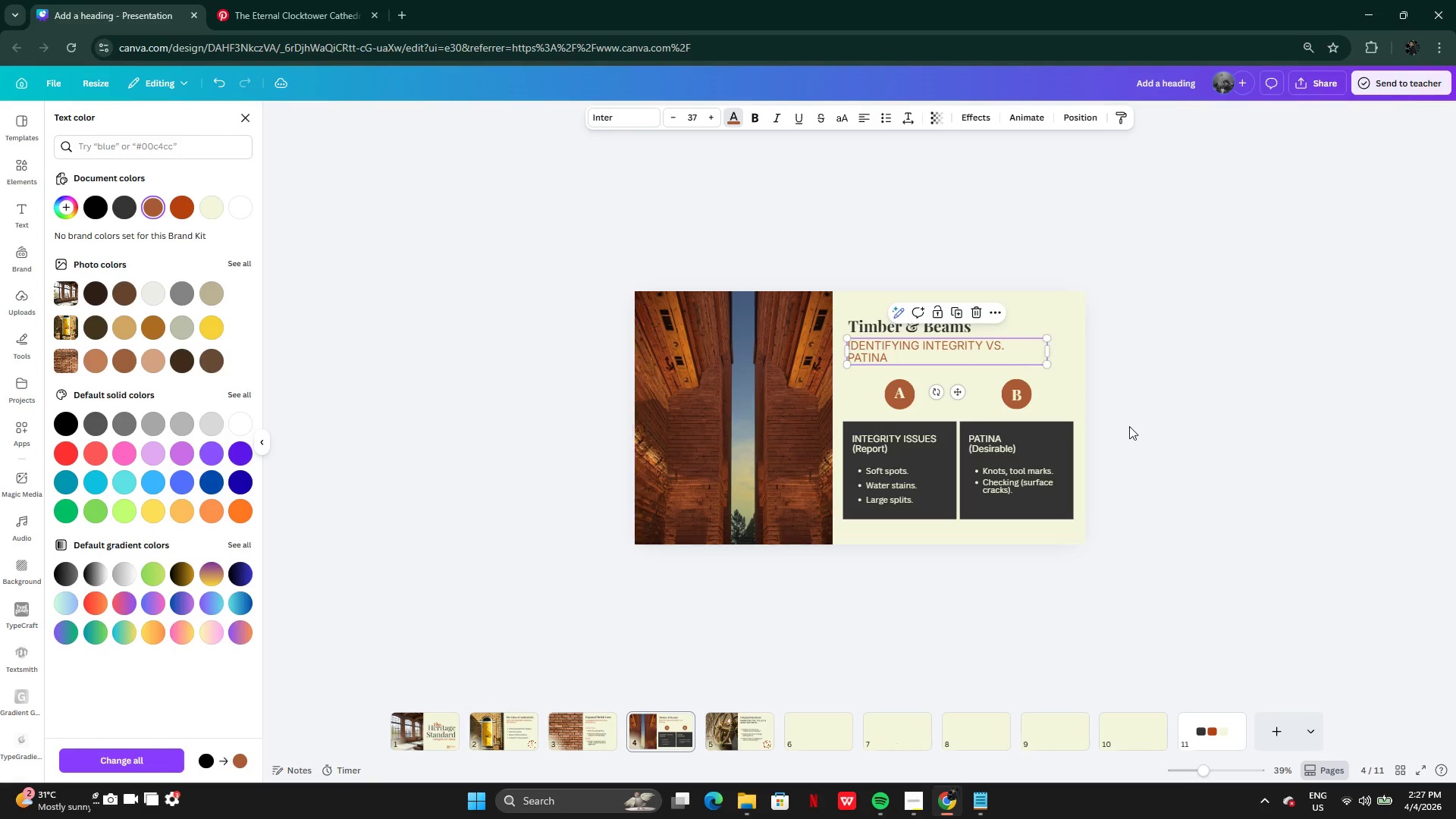 
left_click([1179, 423])
 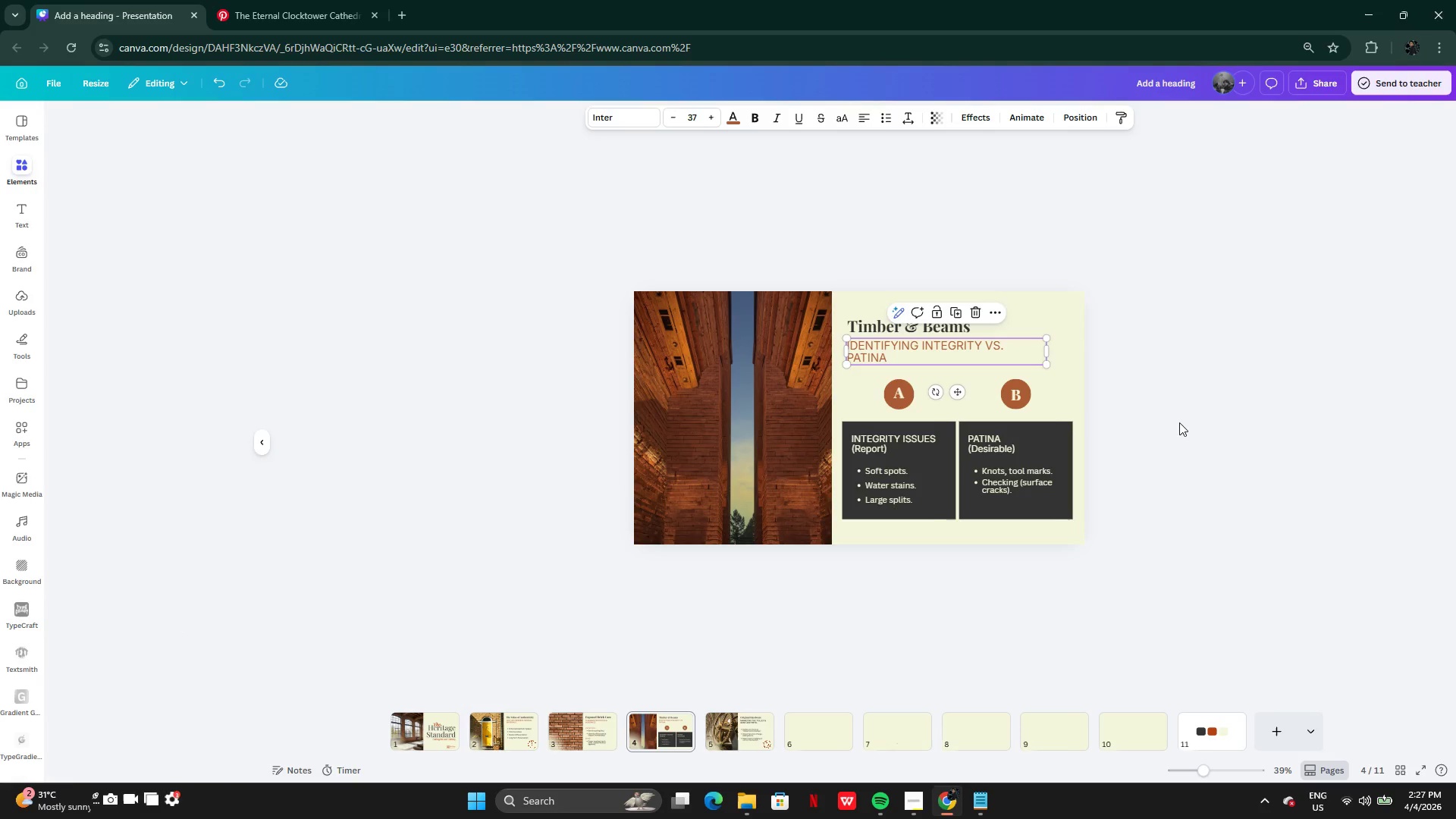 
left_click([1179, 422])
 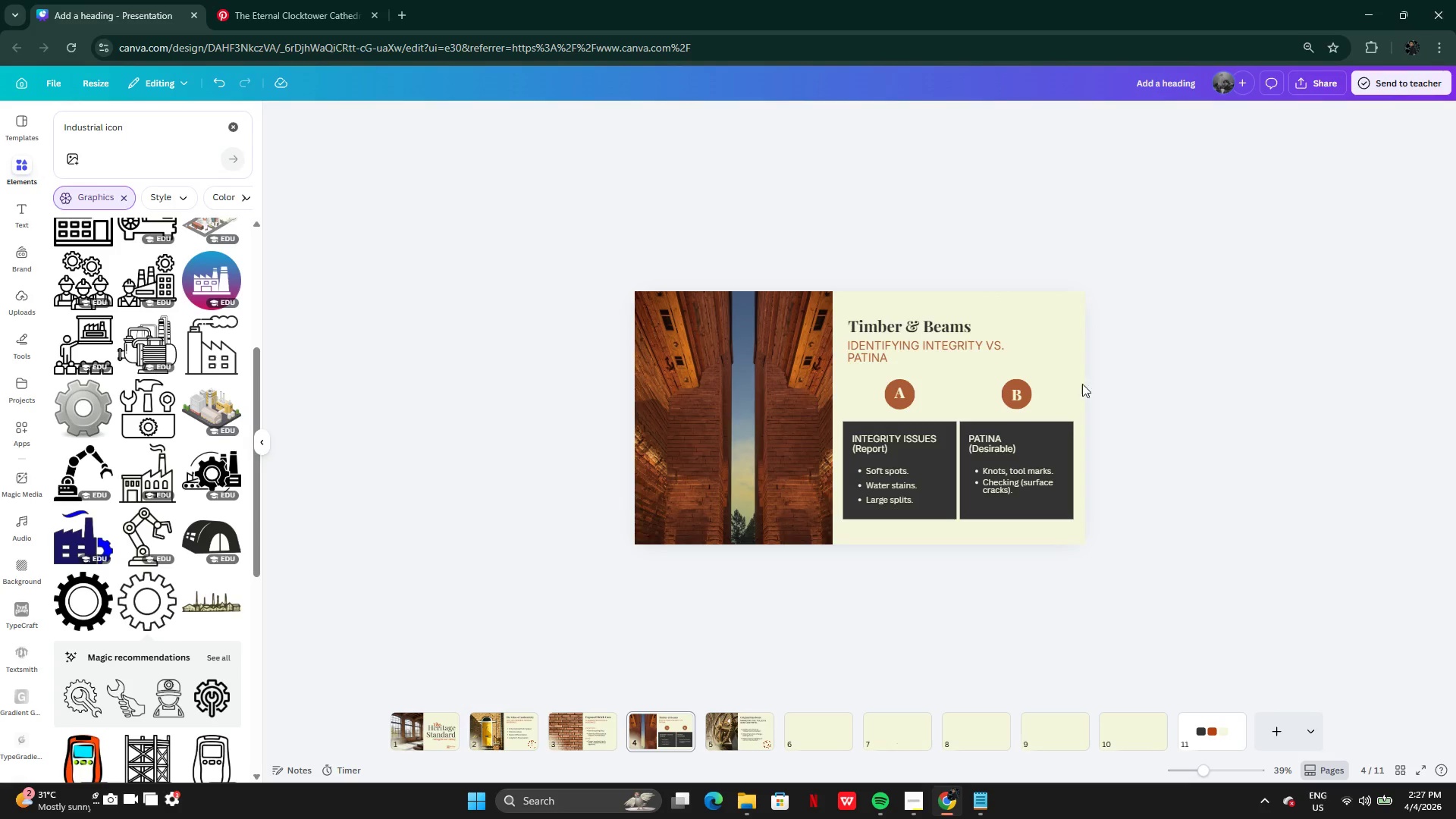 
left_click([996, 352])
 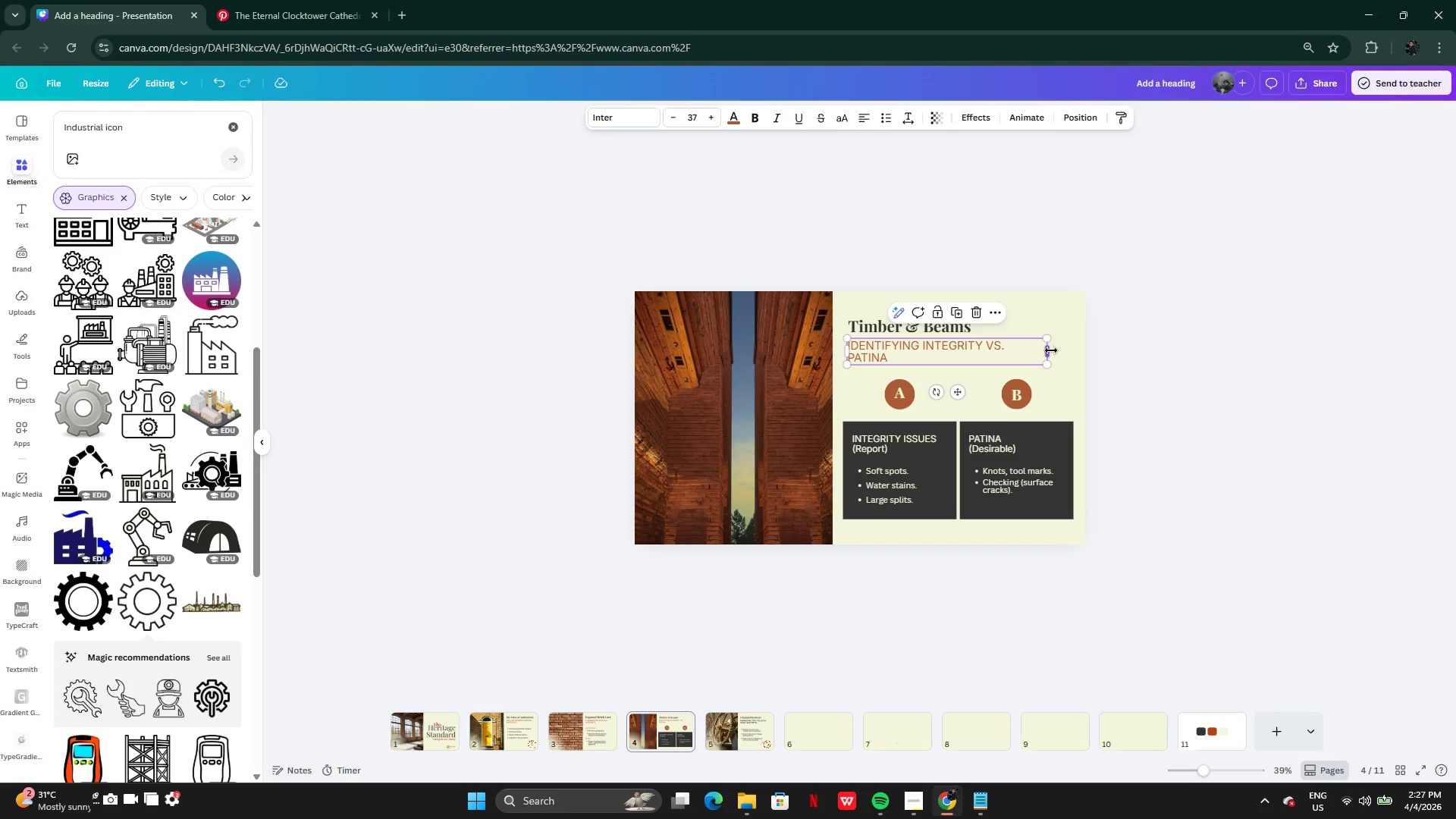 
left_click_drag(start_coordinate=[1052, 350], to_coordinate=[1068, 351])
 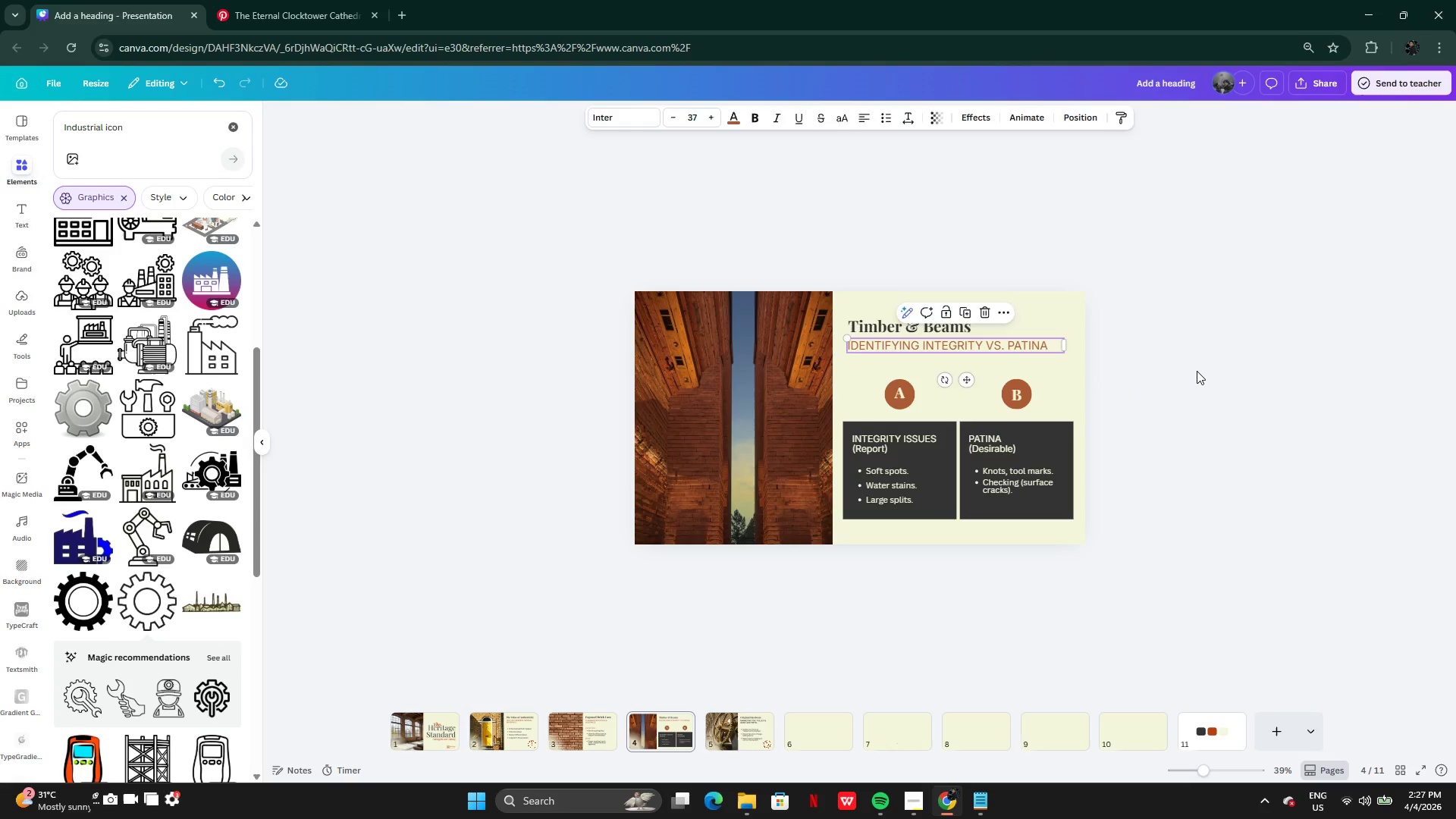 
left_click([1197, 371])
 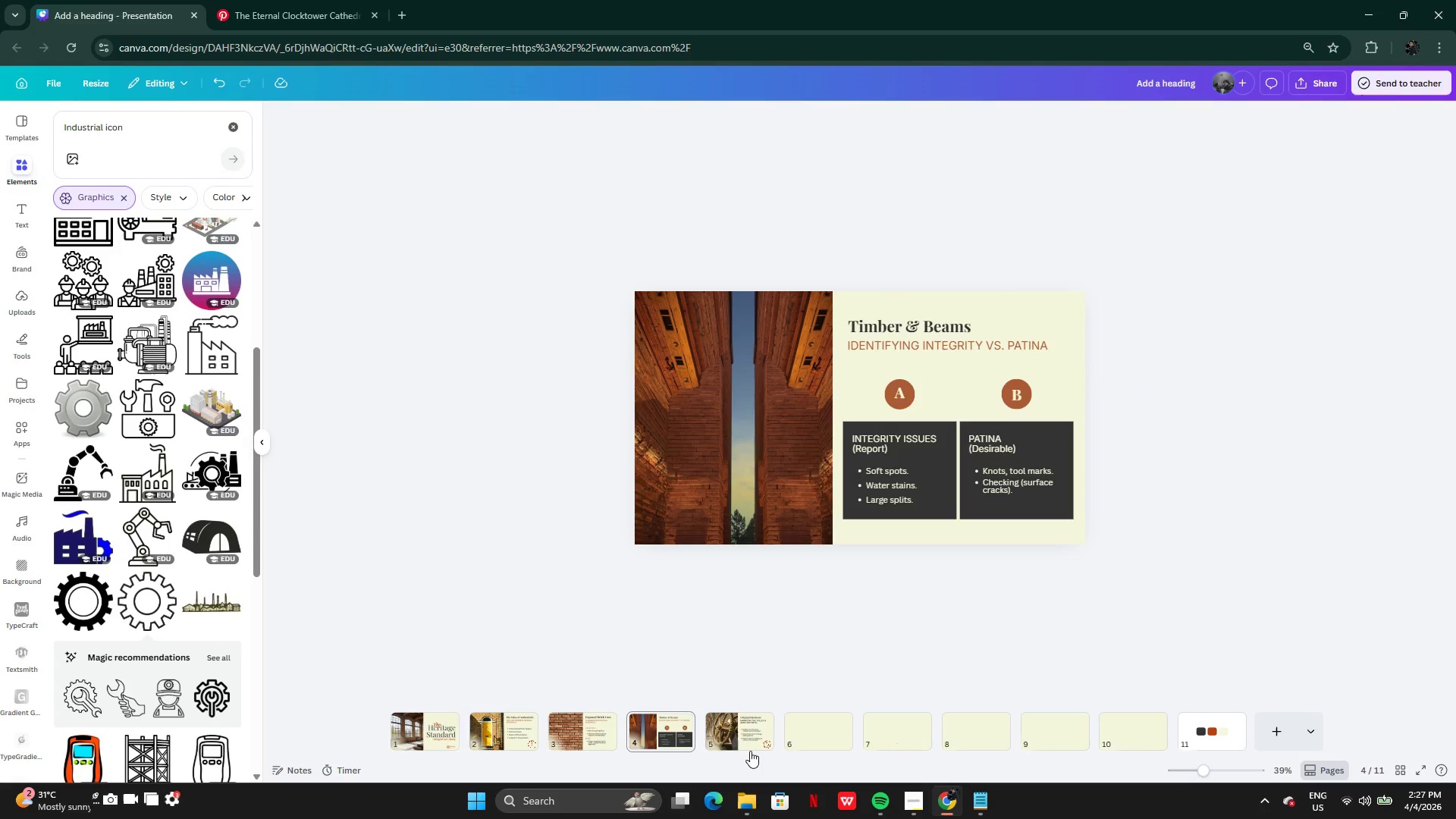 
left_click([717, 735])
 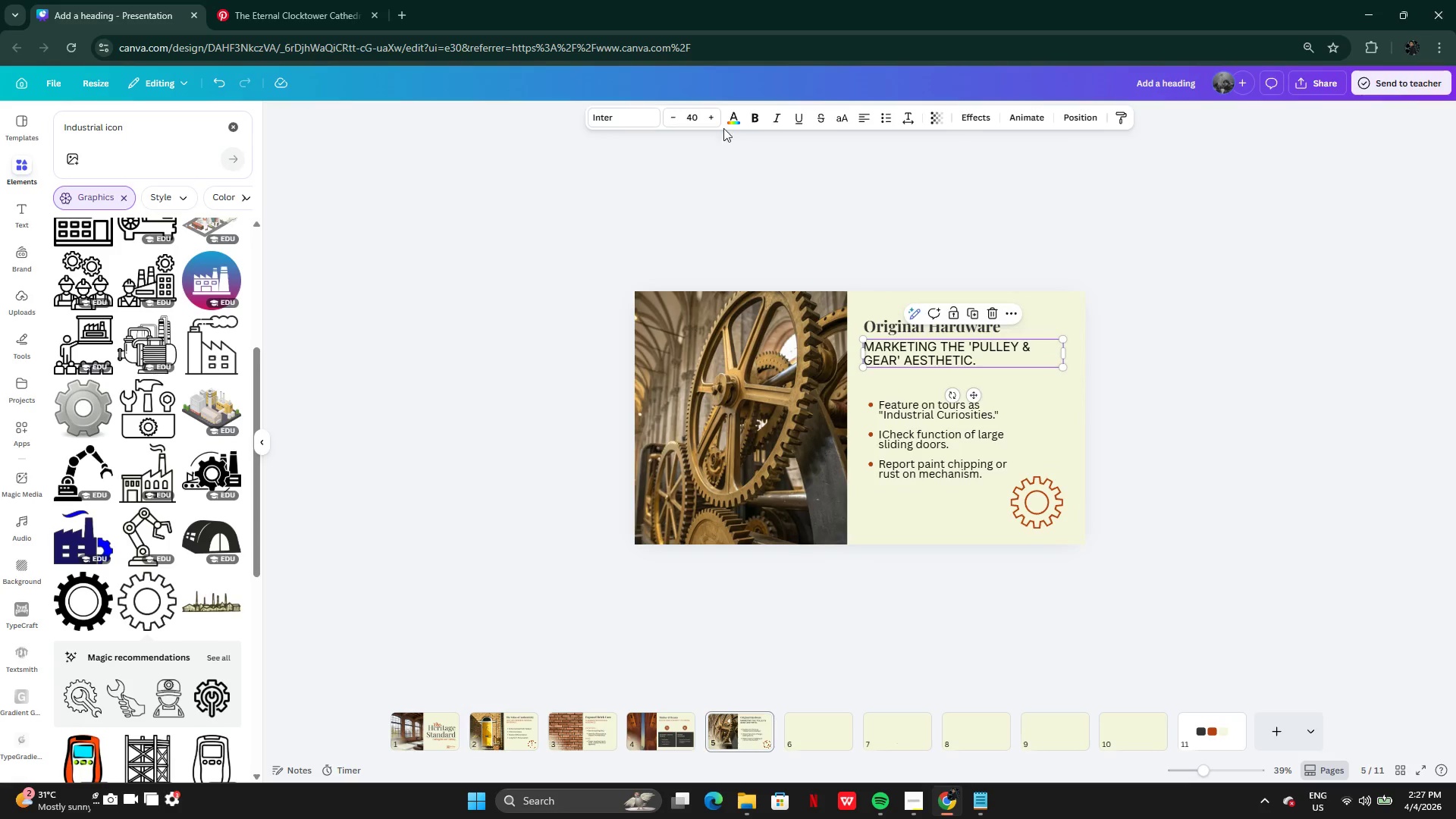 
left_click([742, 113])
 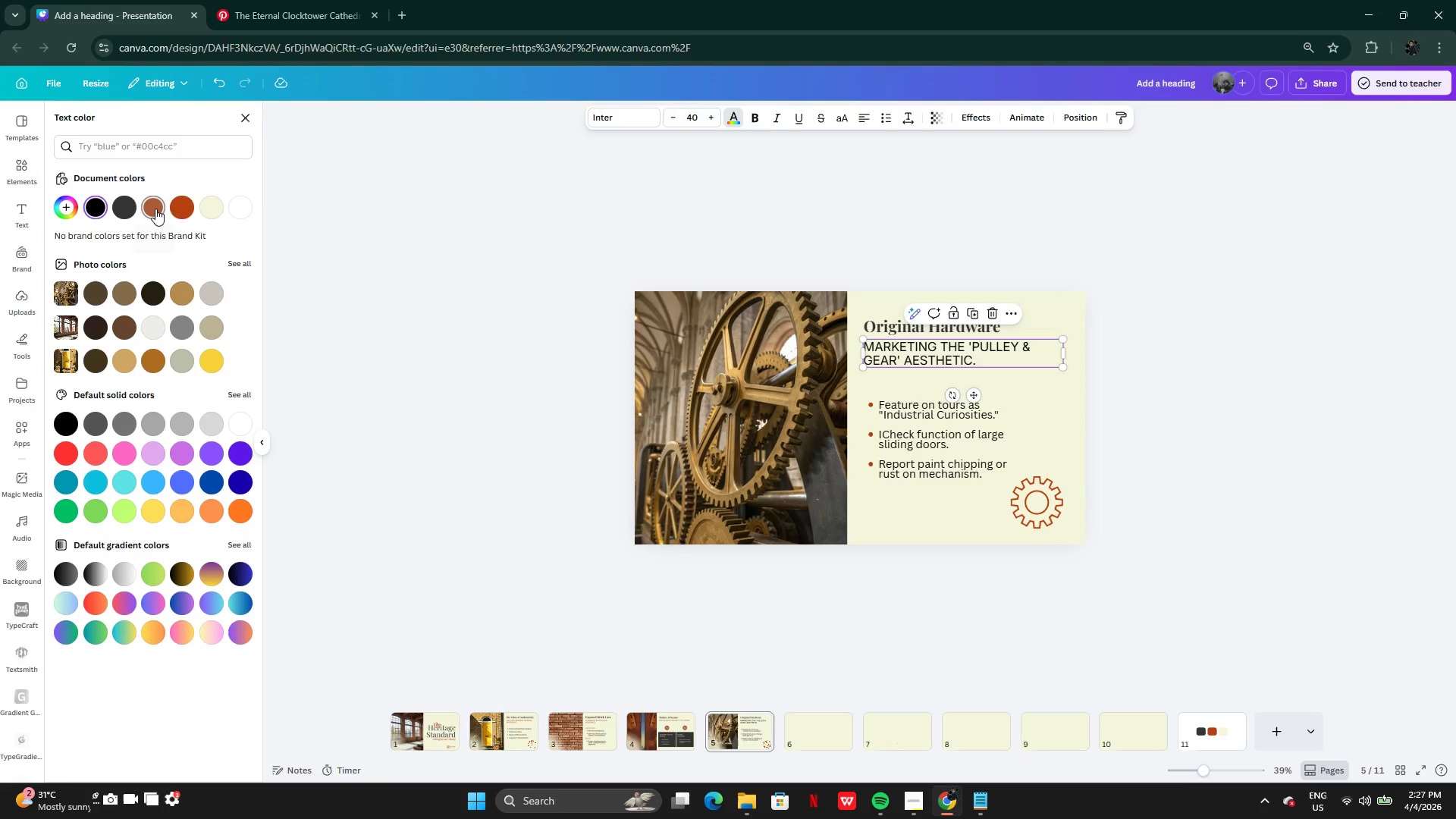 
left_click([172, 209])
 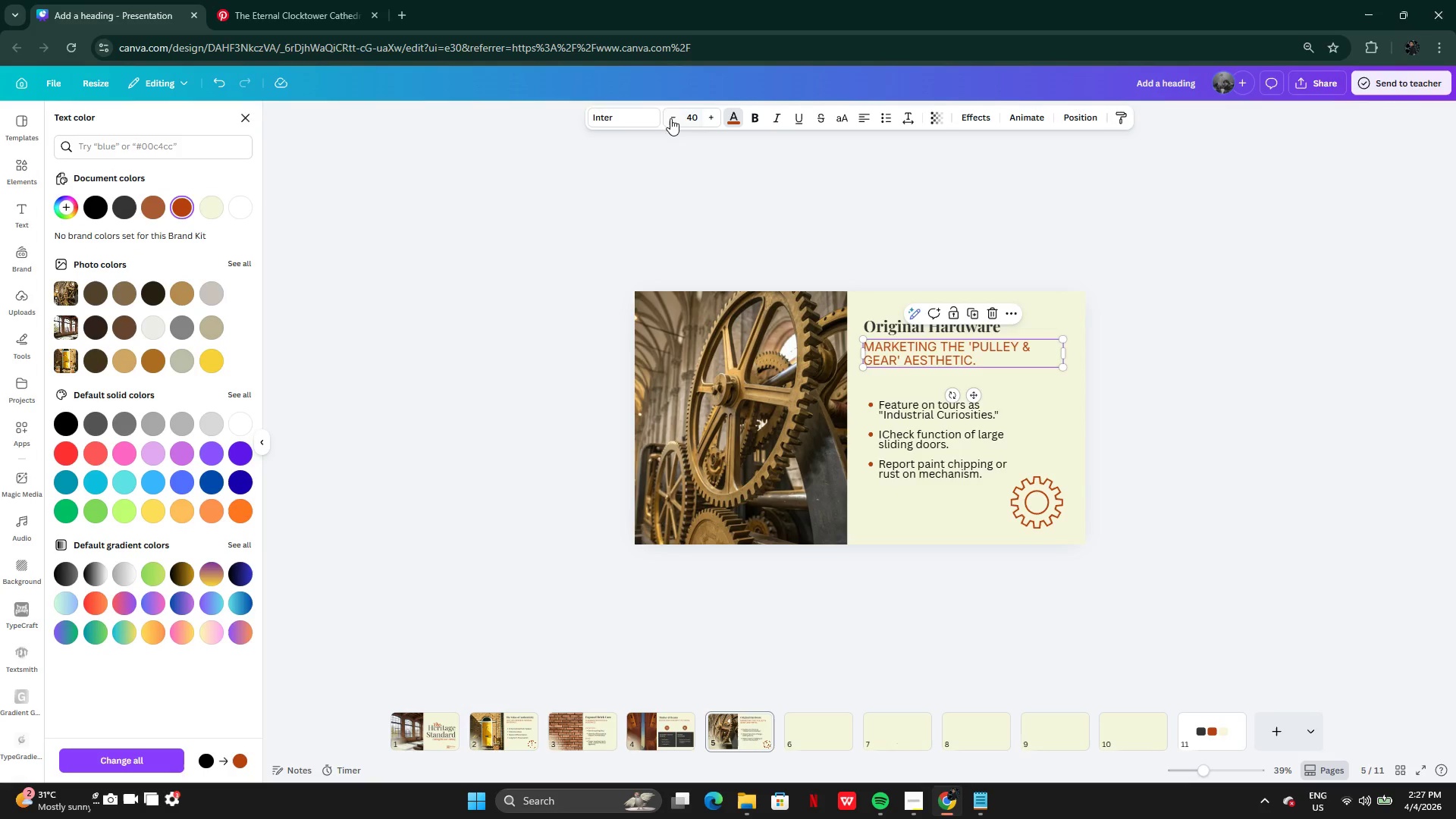 
double_click([667, 119])
 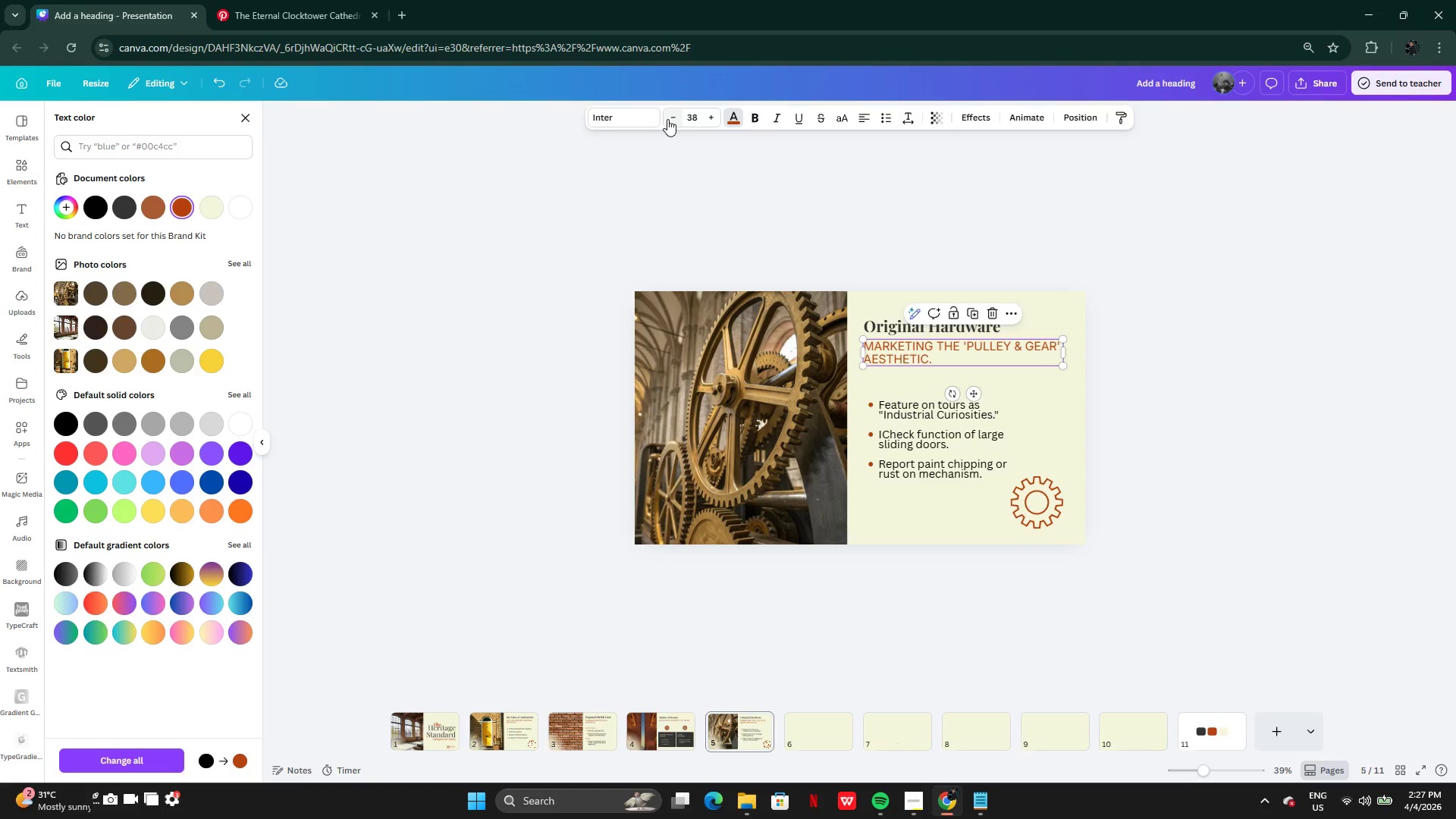 
left_click([667, 119])
 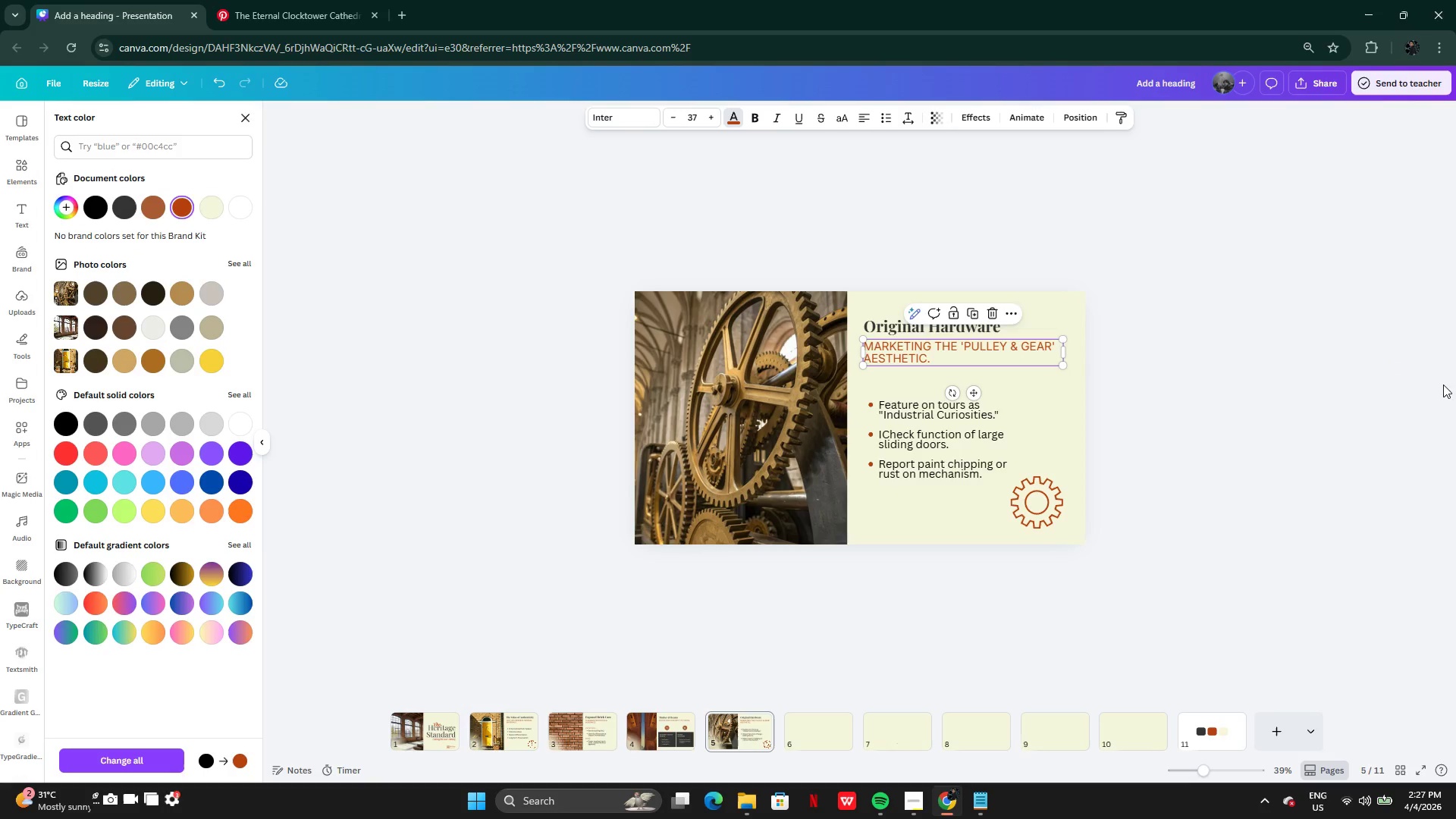 
left_click([1299, 426])
 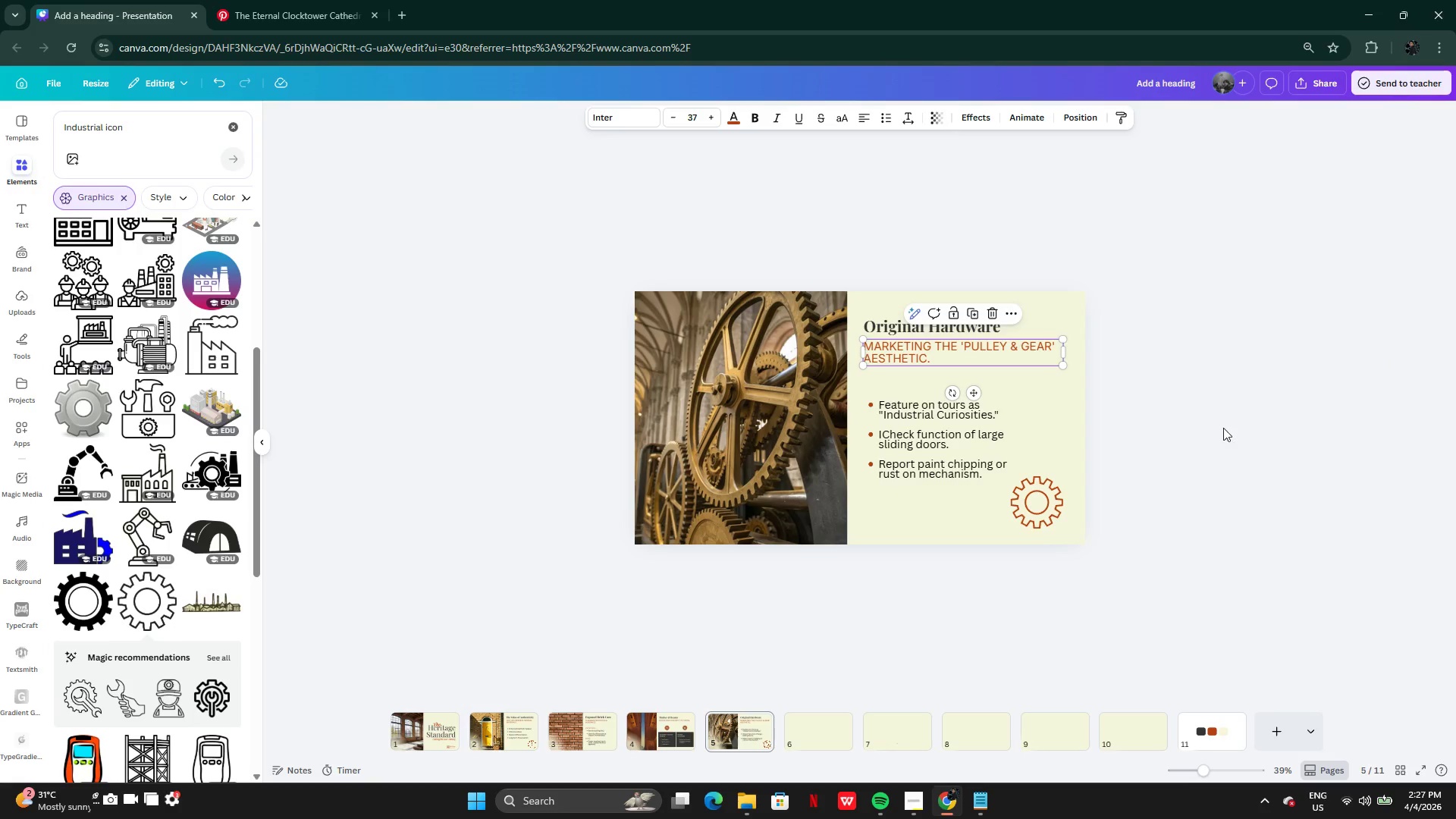 
left_click([1220, 428])
 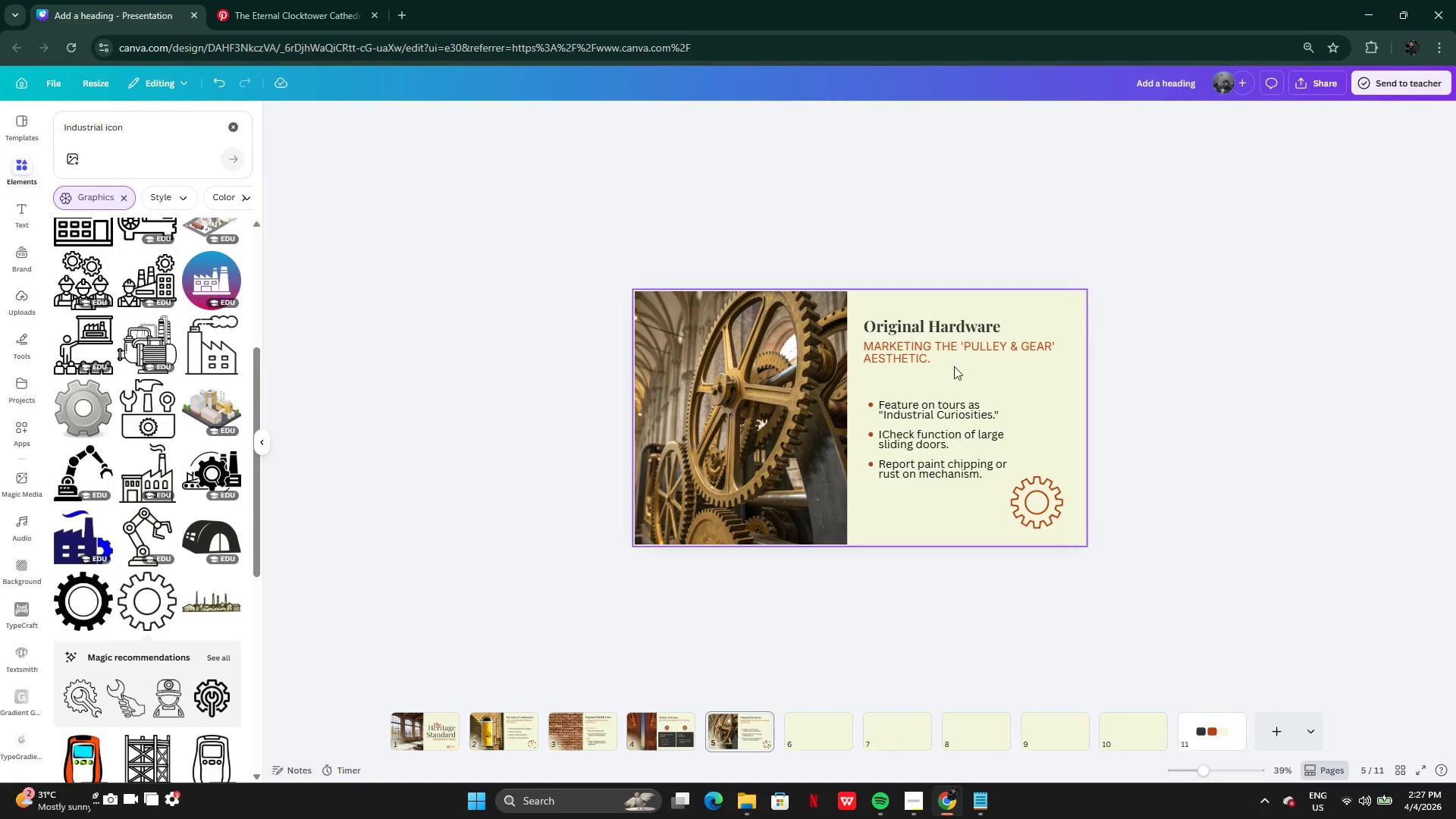 
left_click([922, 350])
 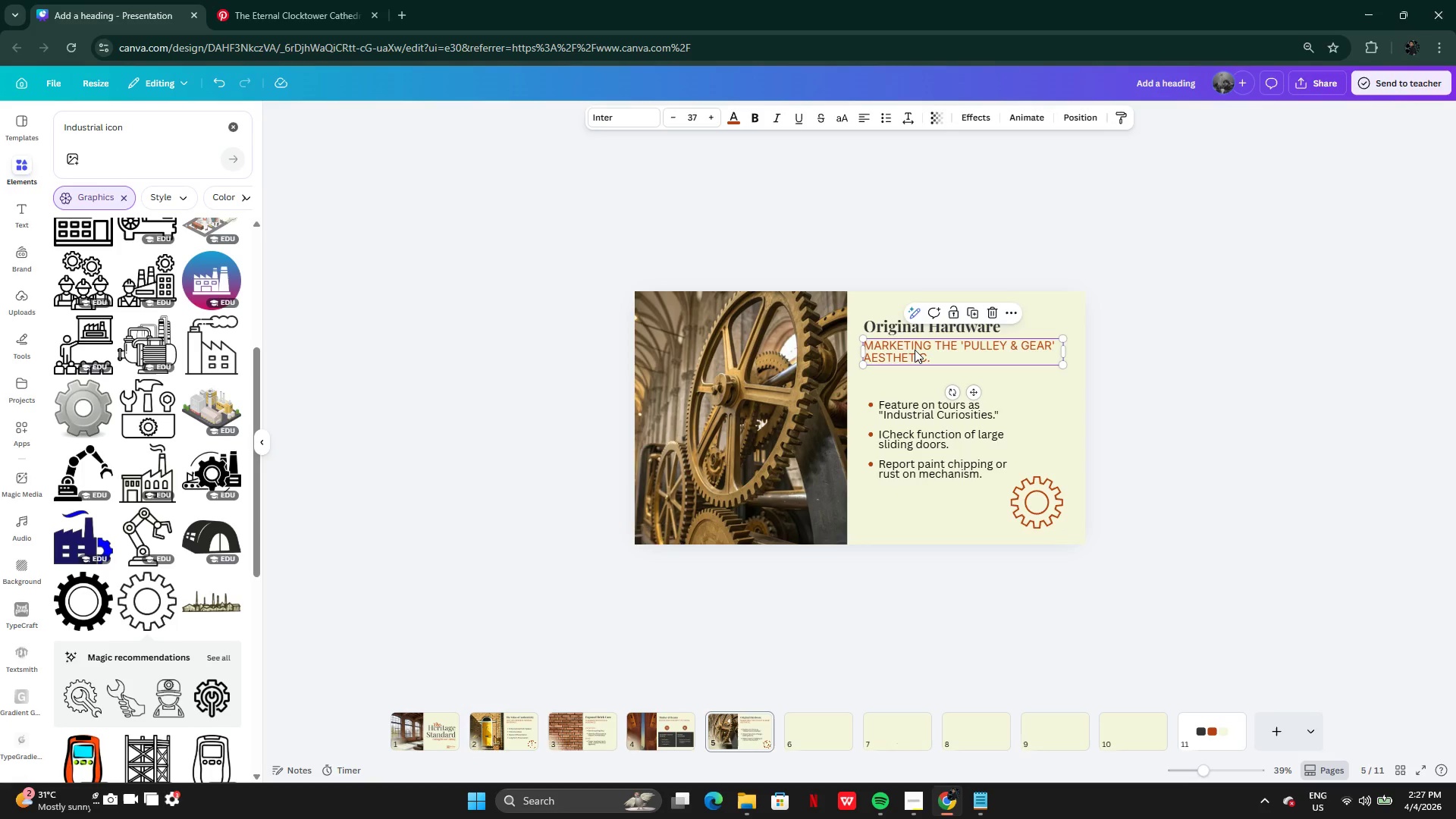 
left_click([1218, 365])
 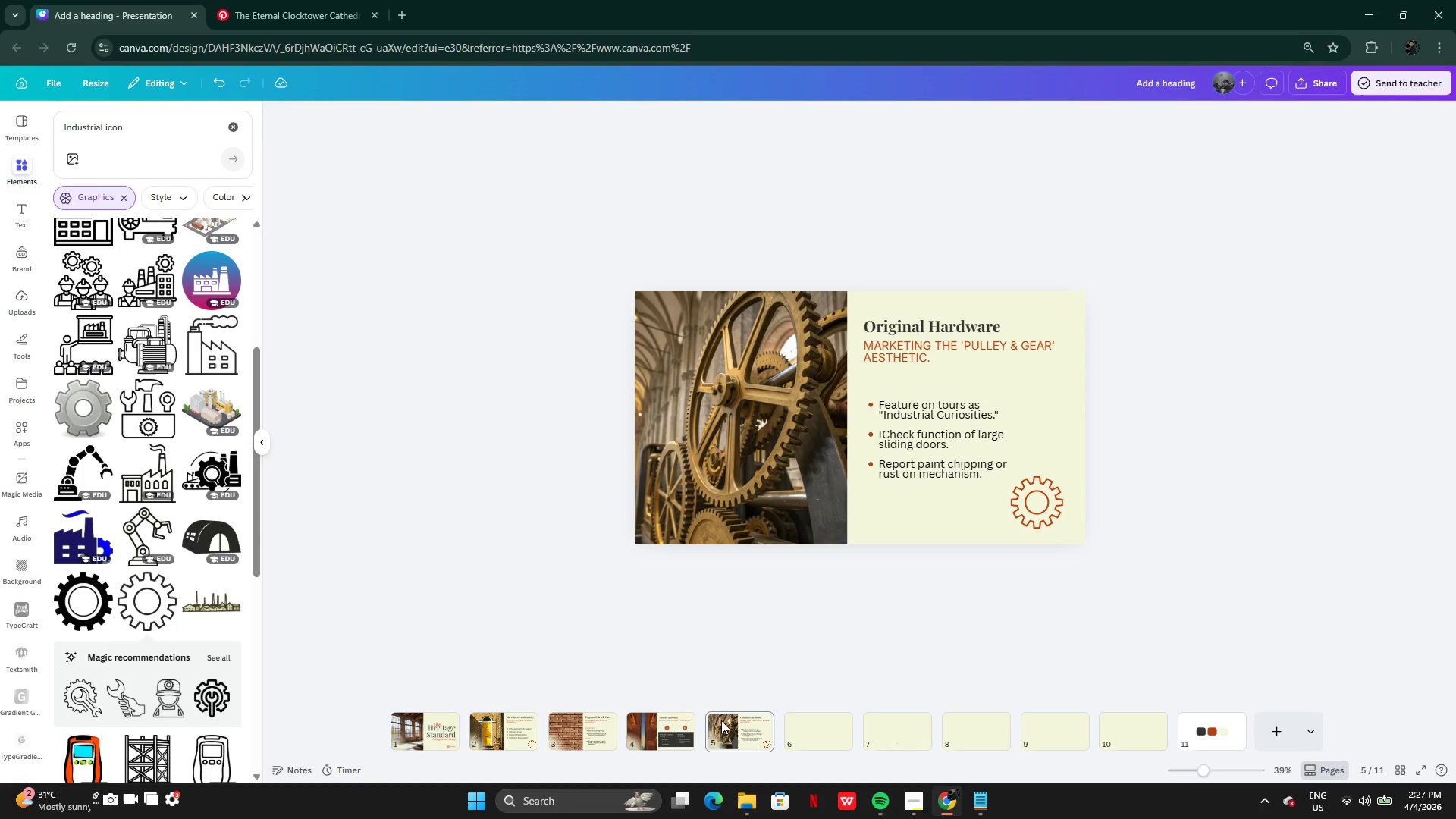 
left_click([663, 736])
 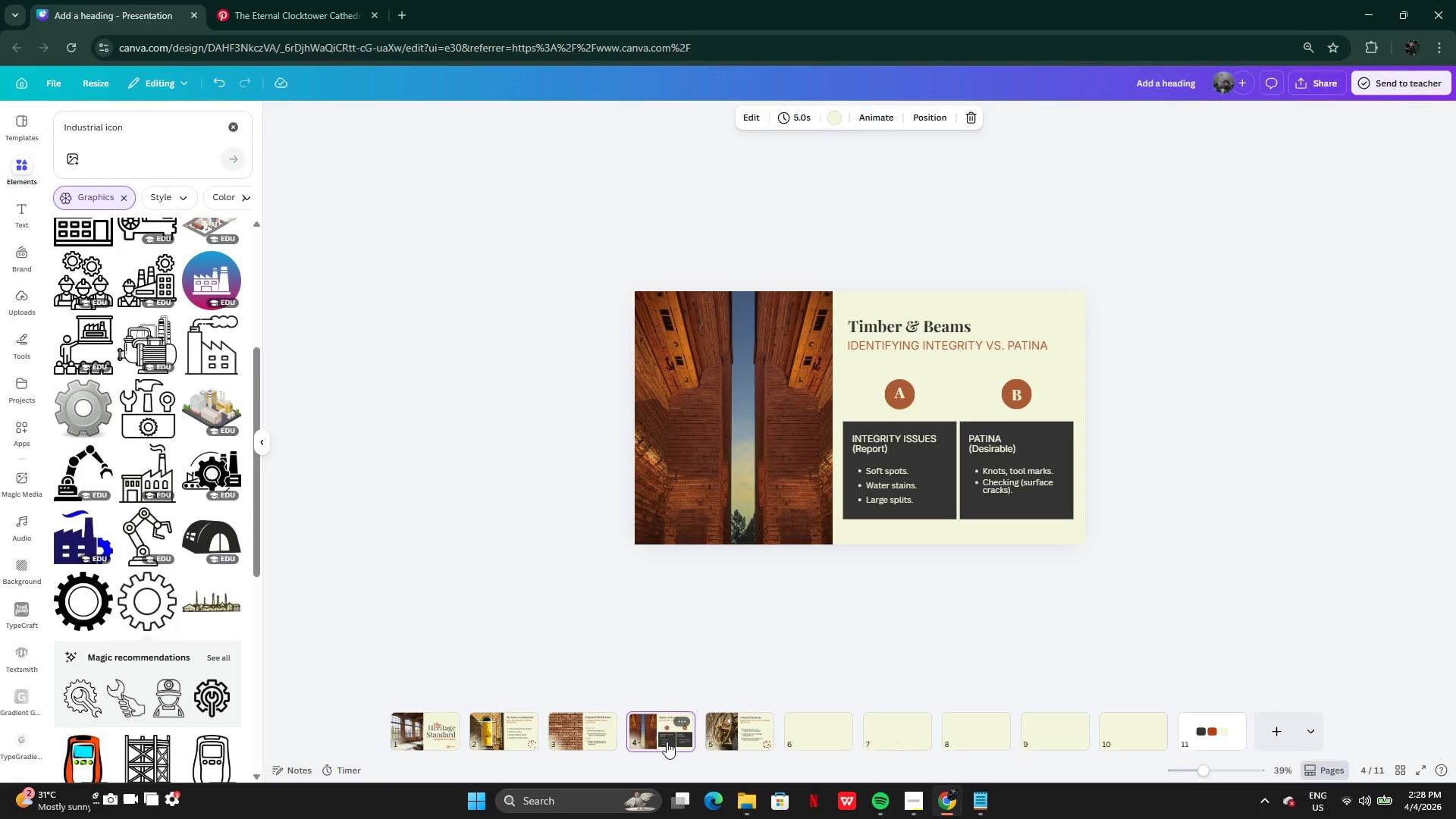 
wait(23.55)
 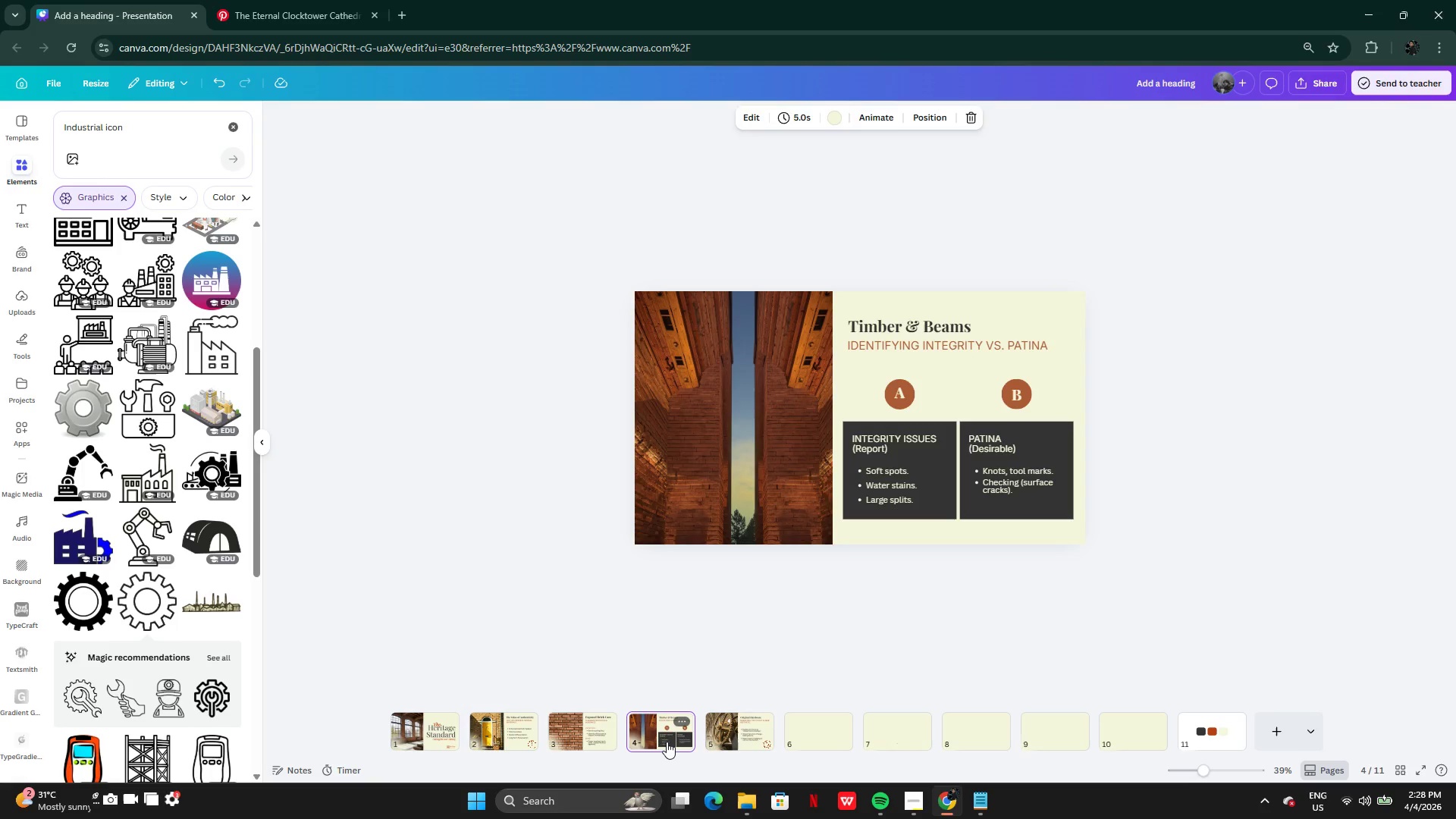 
left_click([758, 740])
 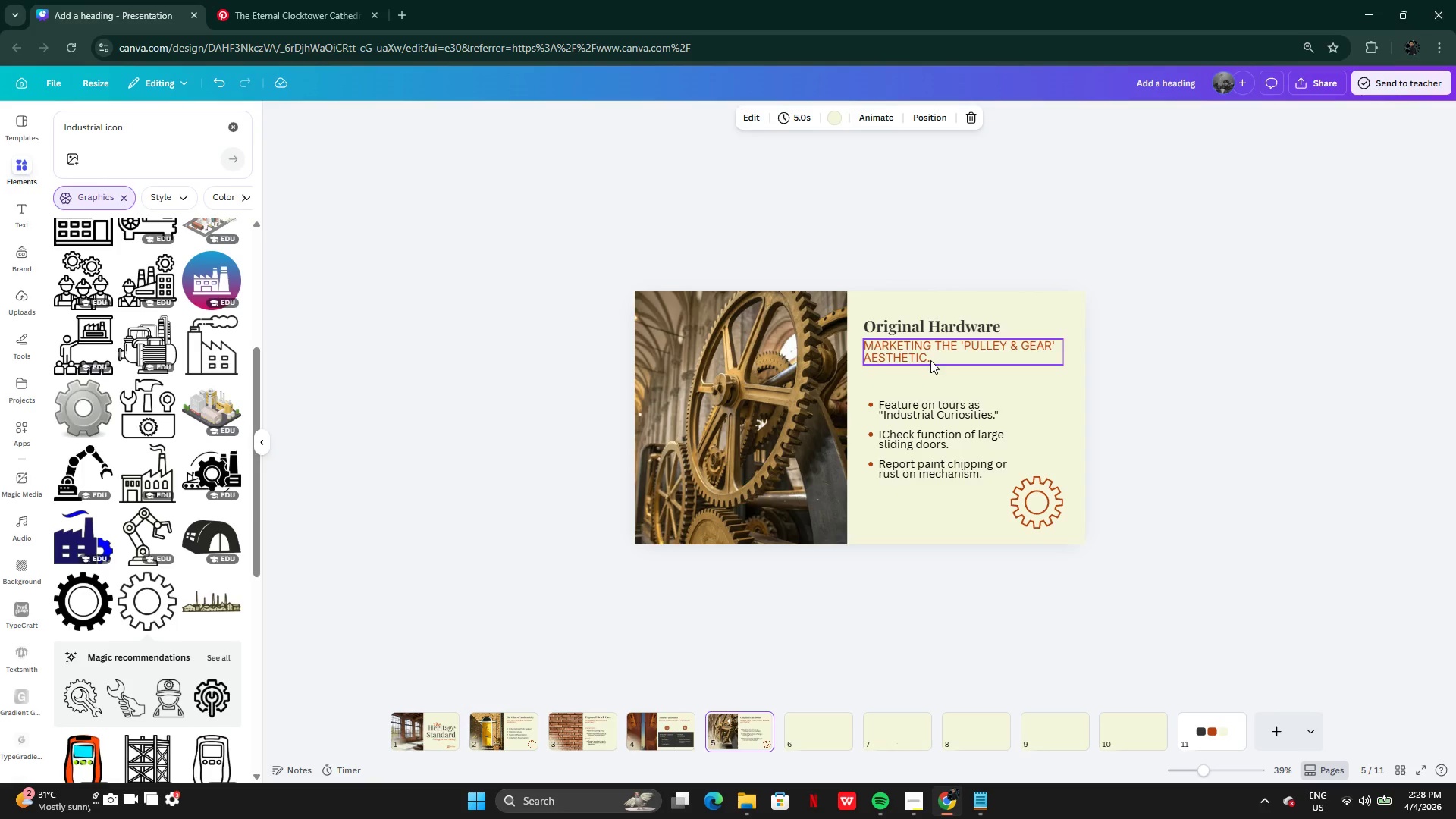 
wait(49.95)
 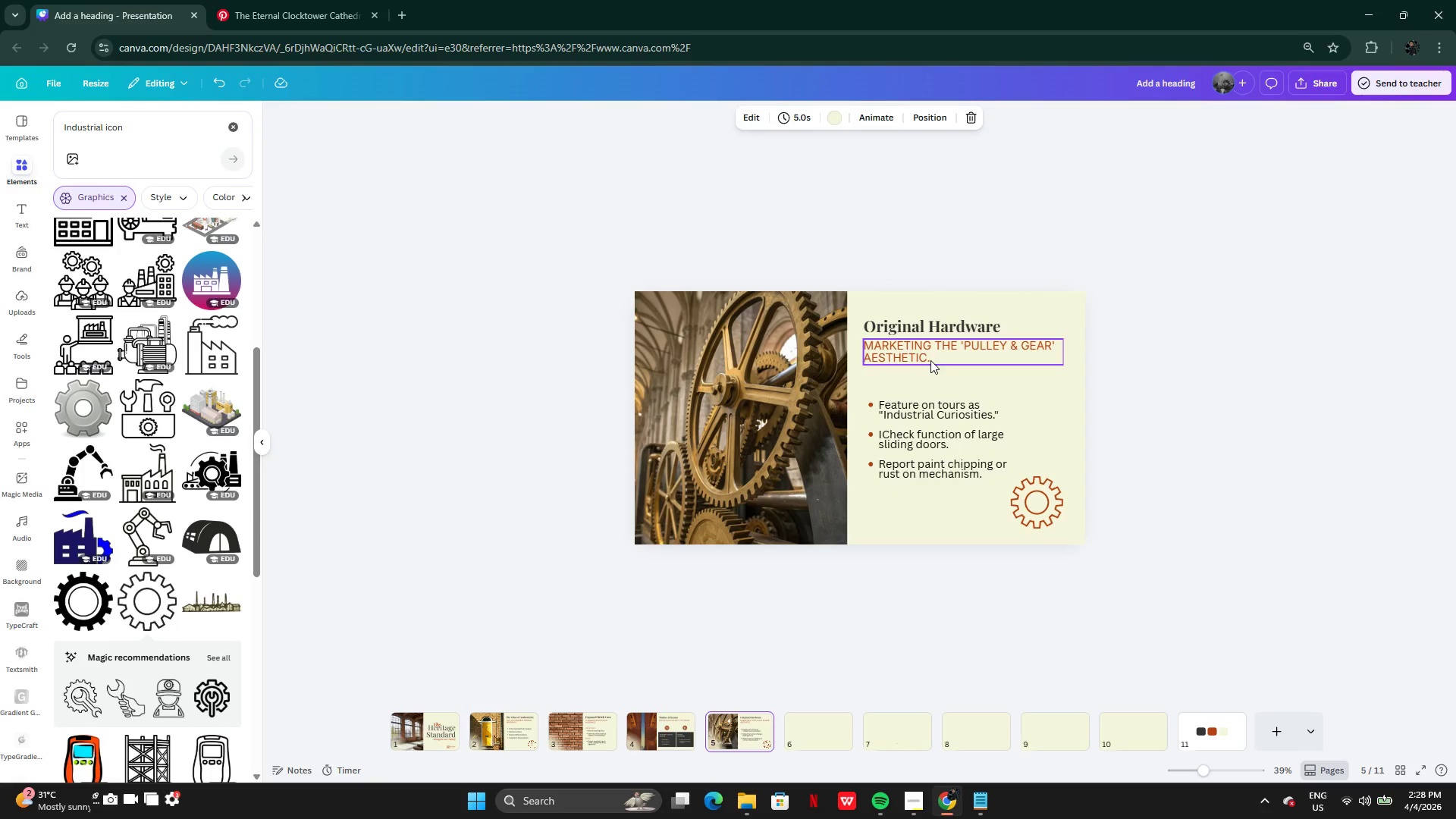 
left_click([659, 726])
 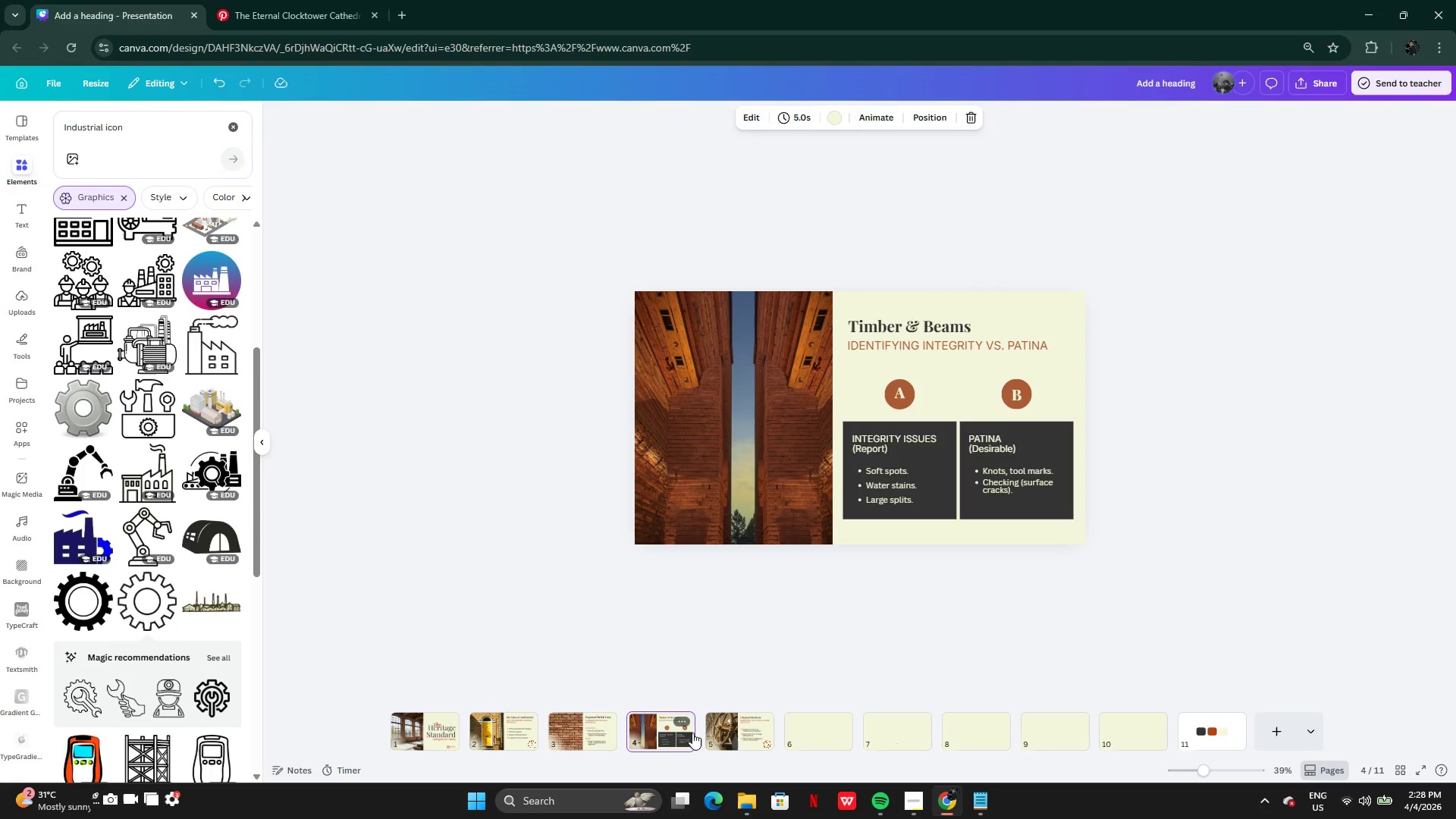 
mouse_move([751, 726])
 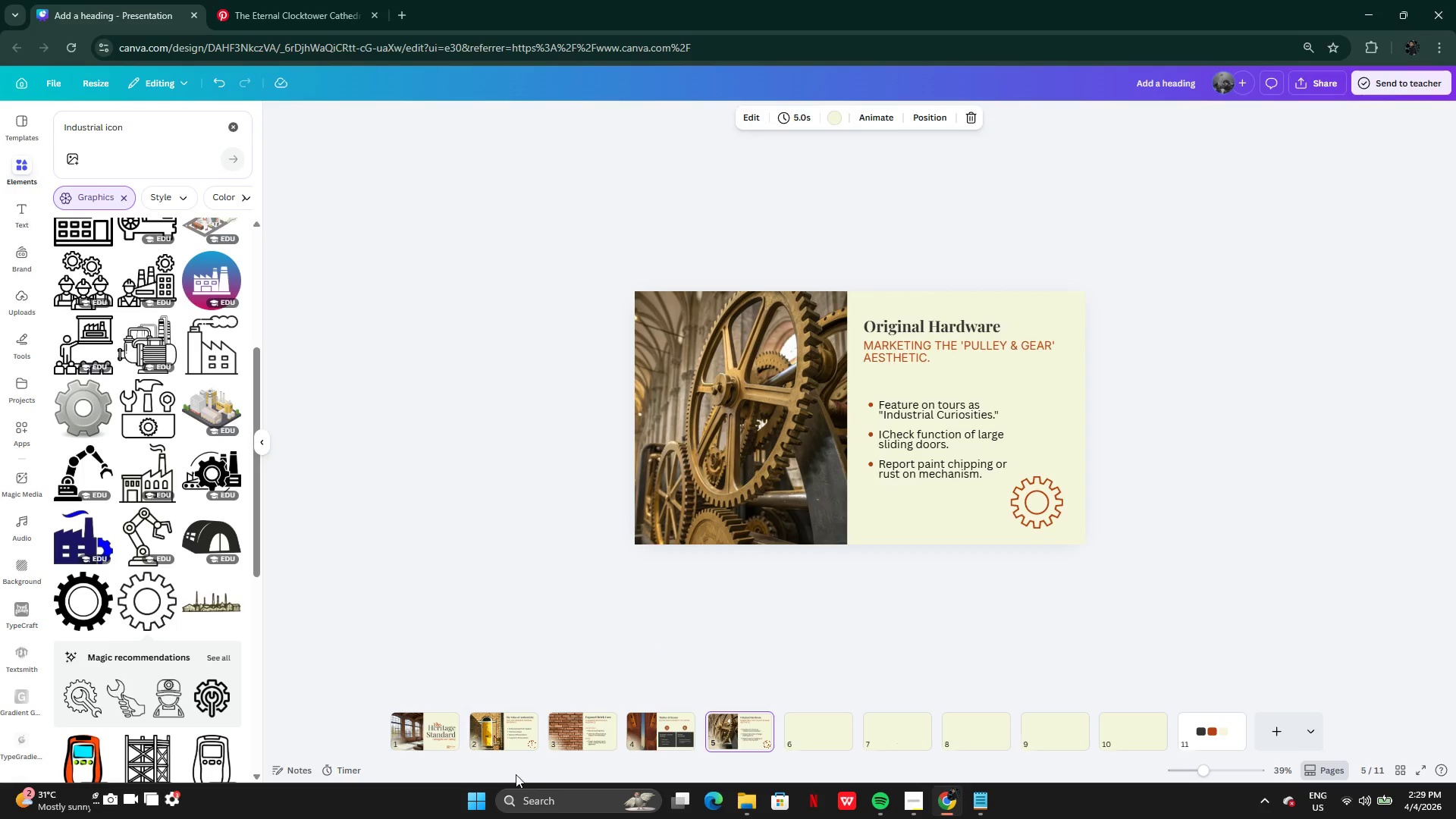 
left_click([516, 727])
 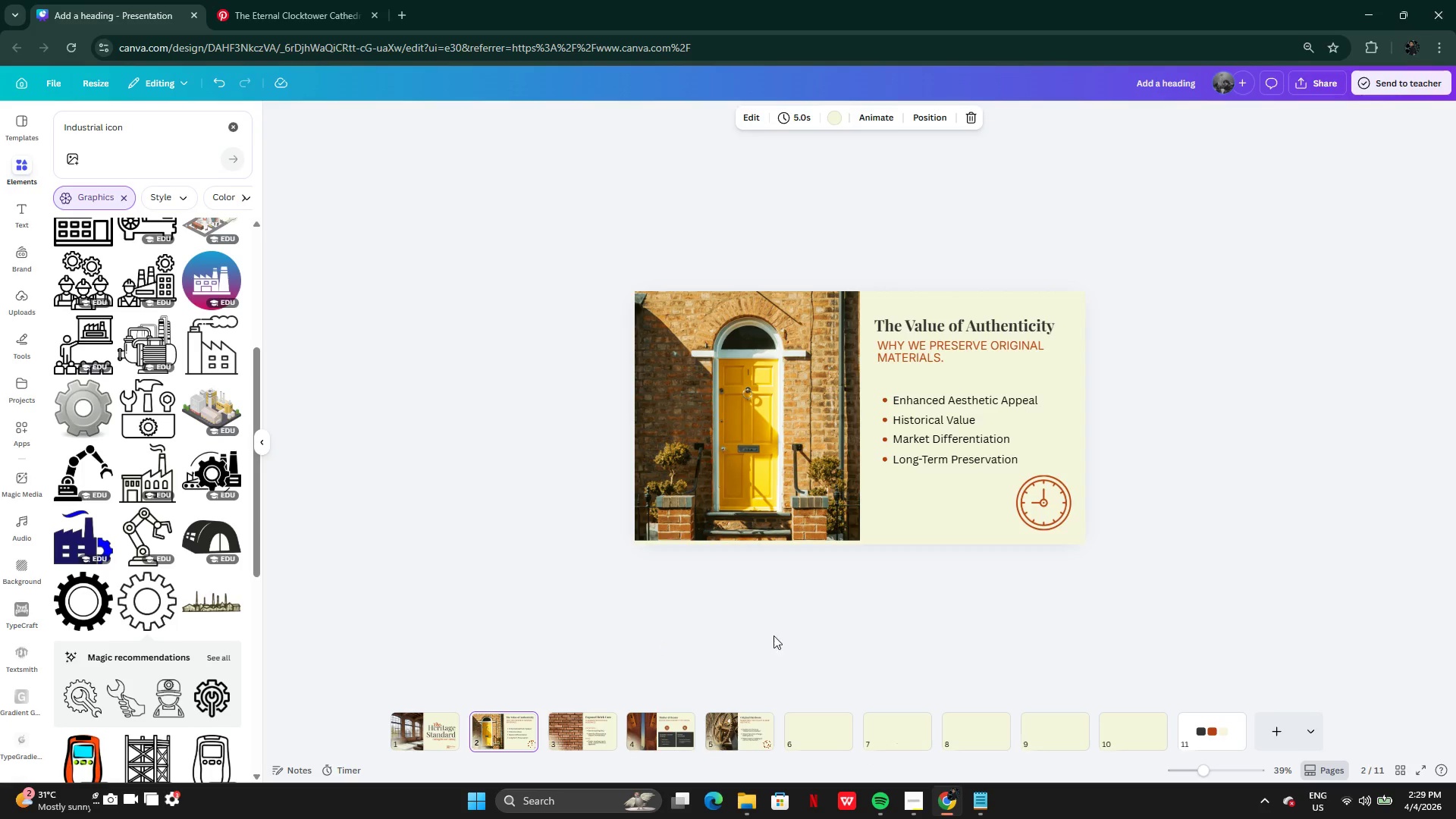 
left_click([742, 730])
 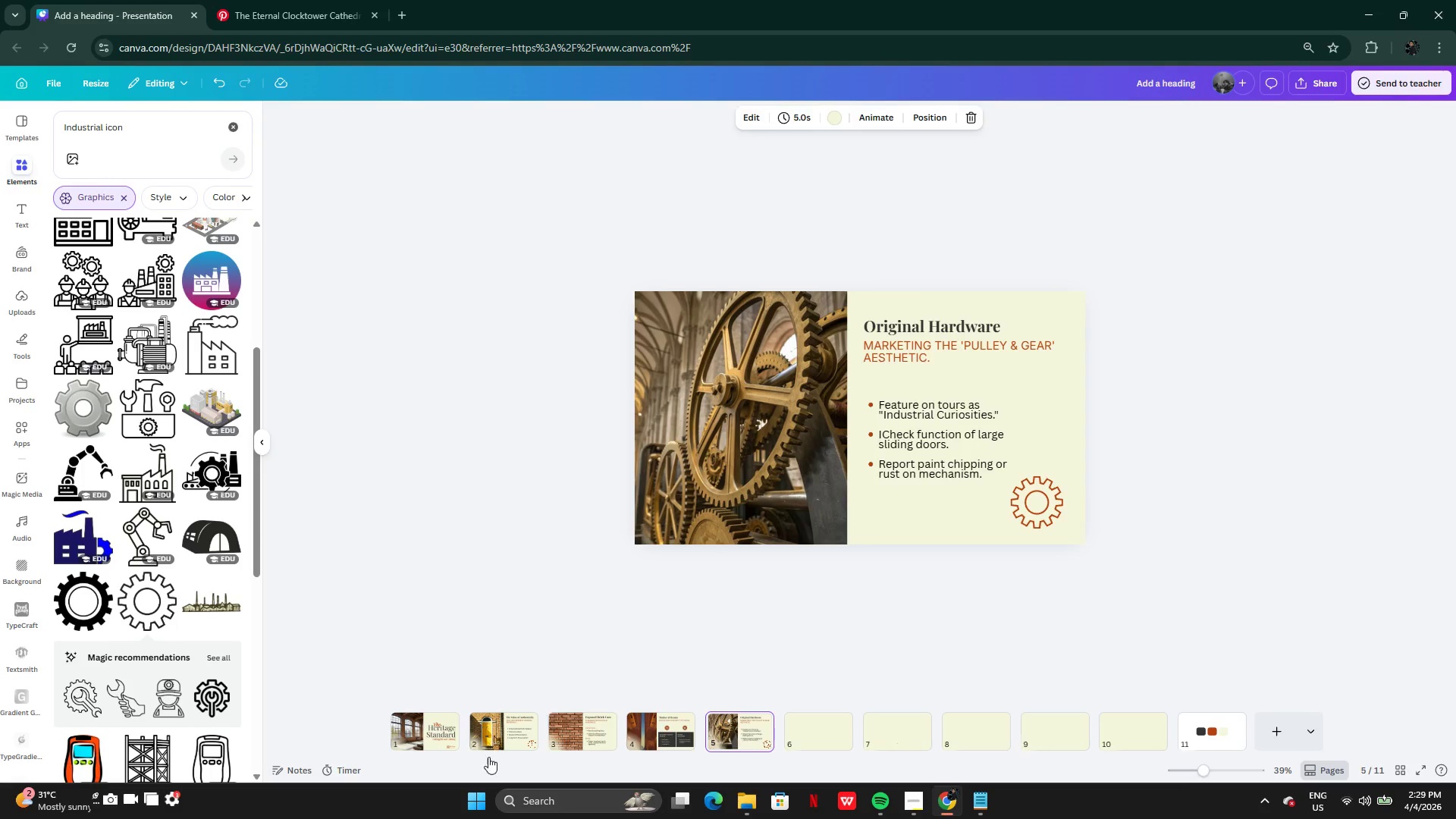 
left_click([422, 739])
 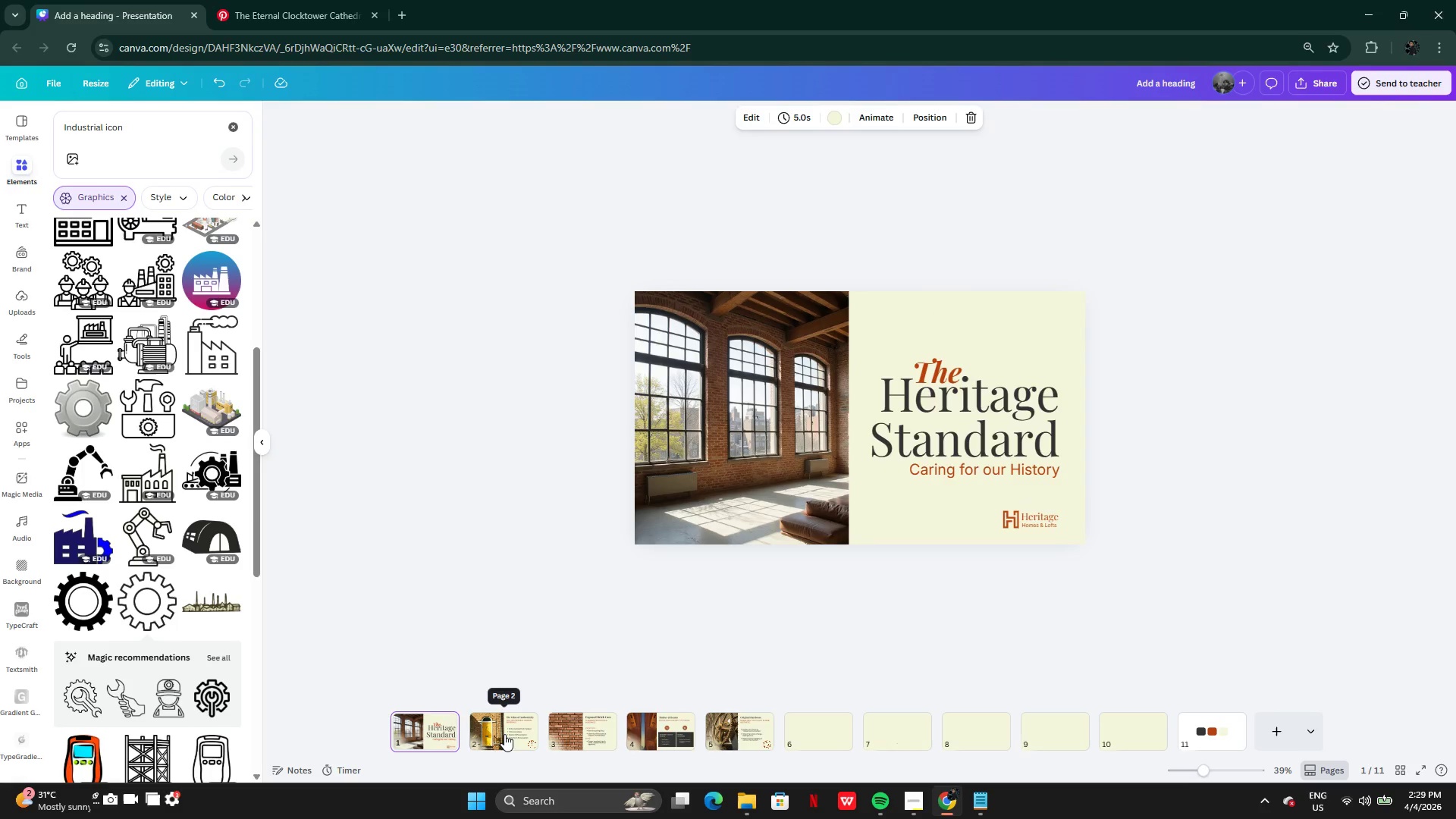 
left_click([505, 734])
 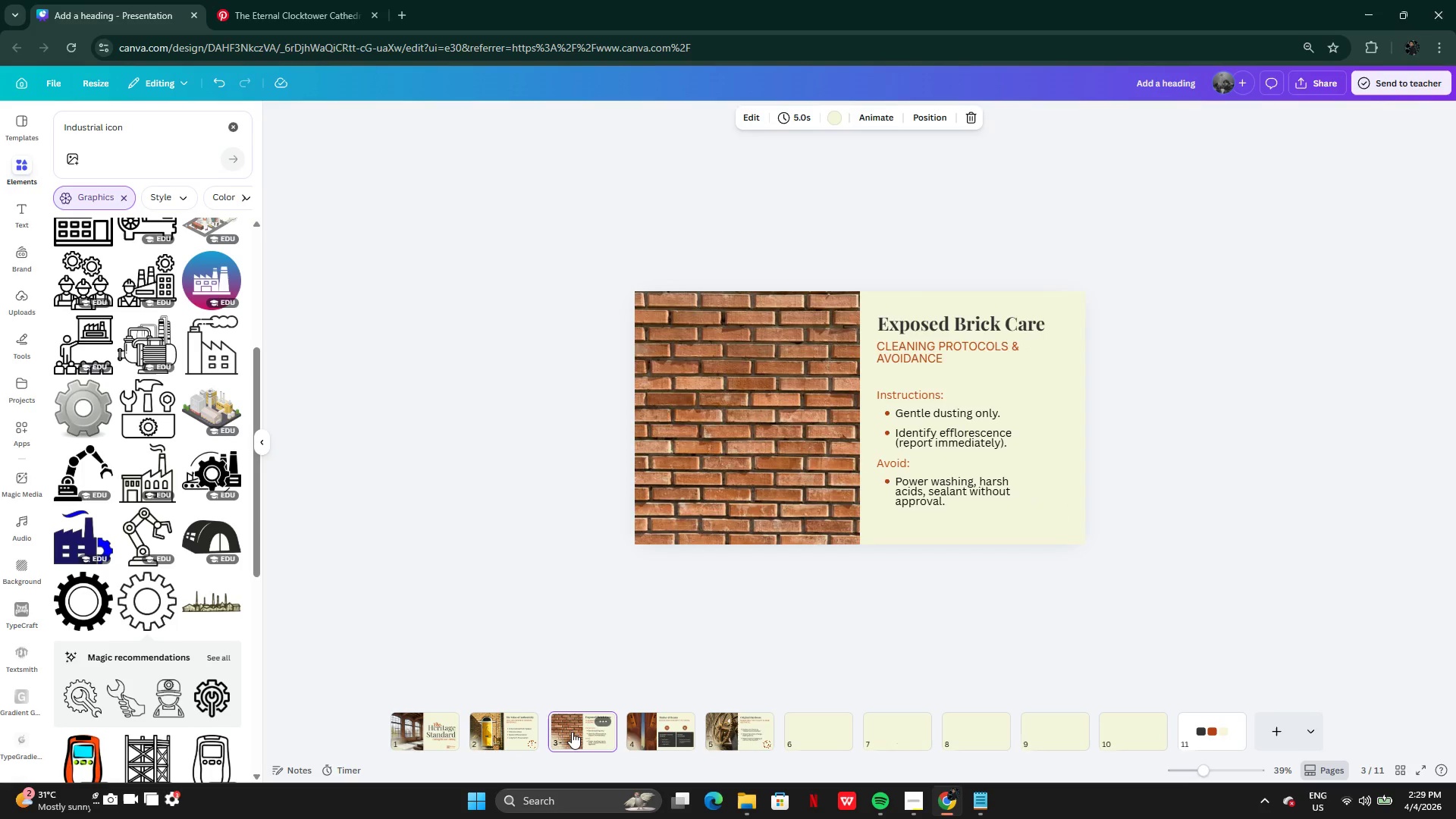 
left_click([660, 727])
 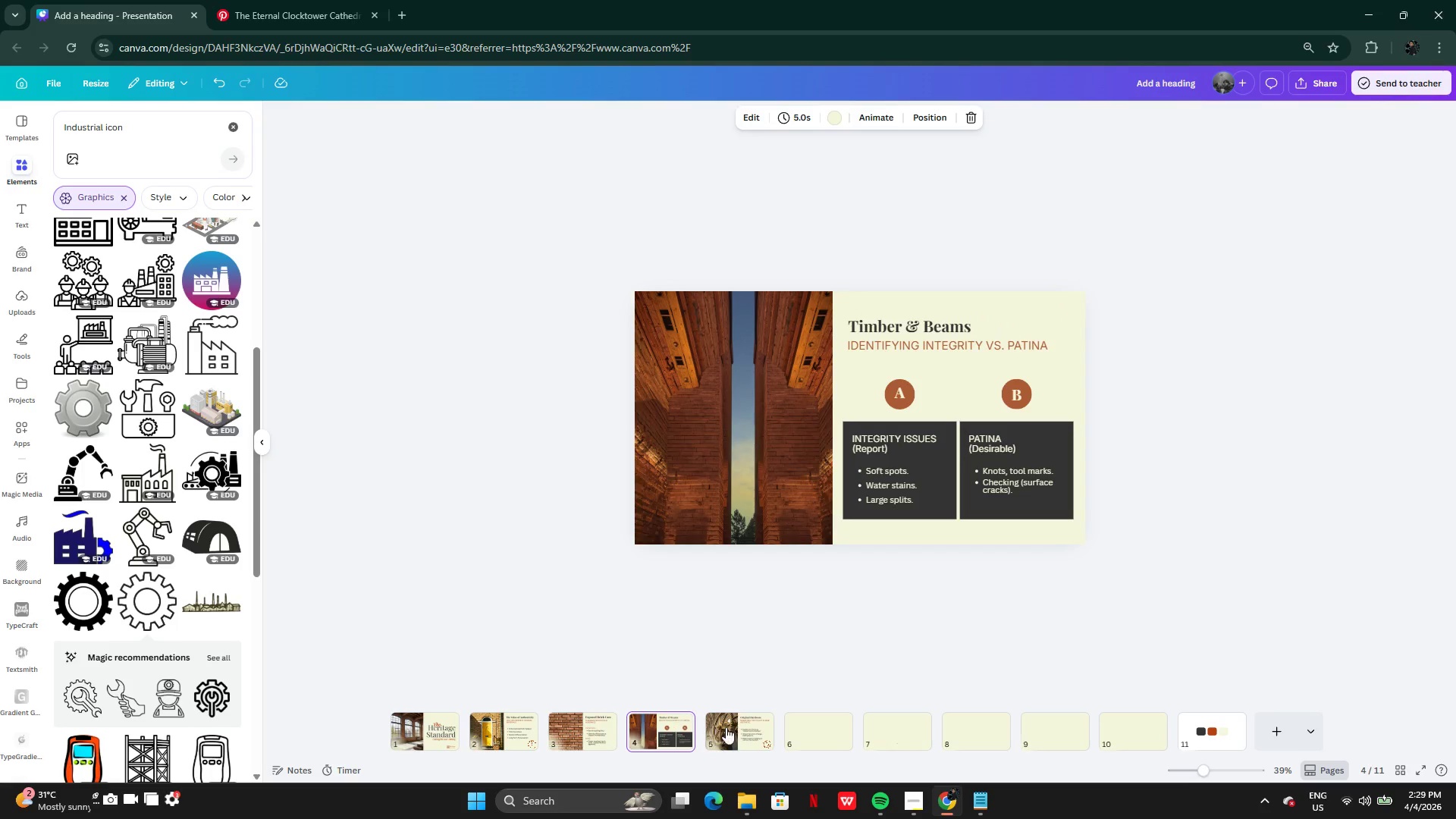 
left_click([729, 726])
 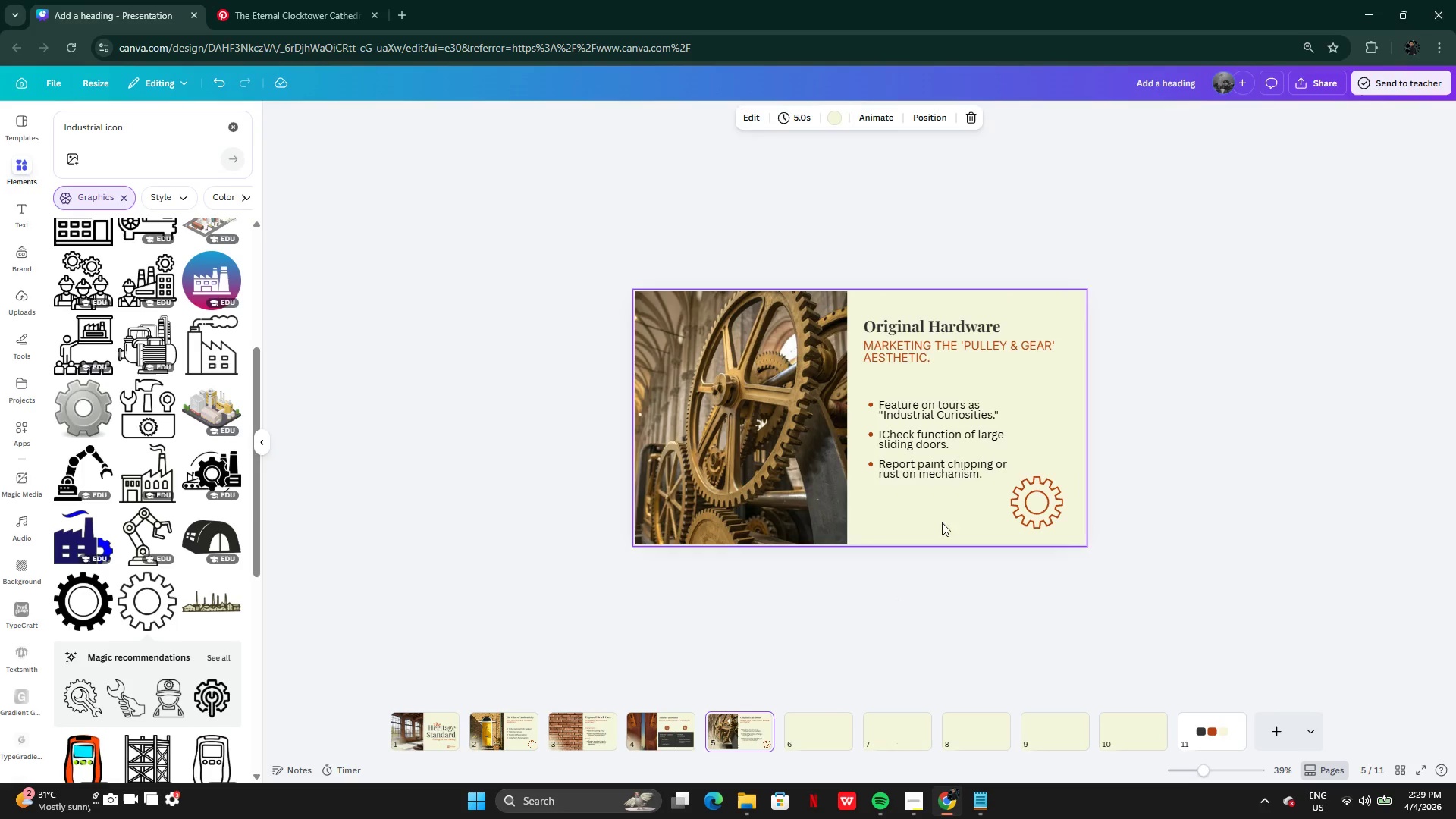 
left_click([949, 446])
 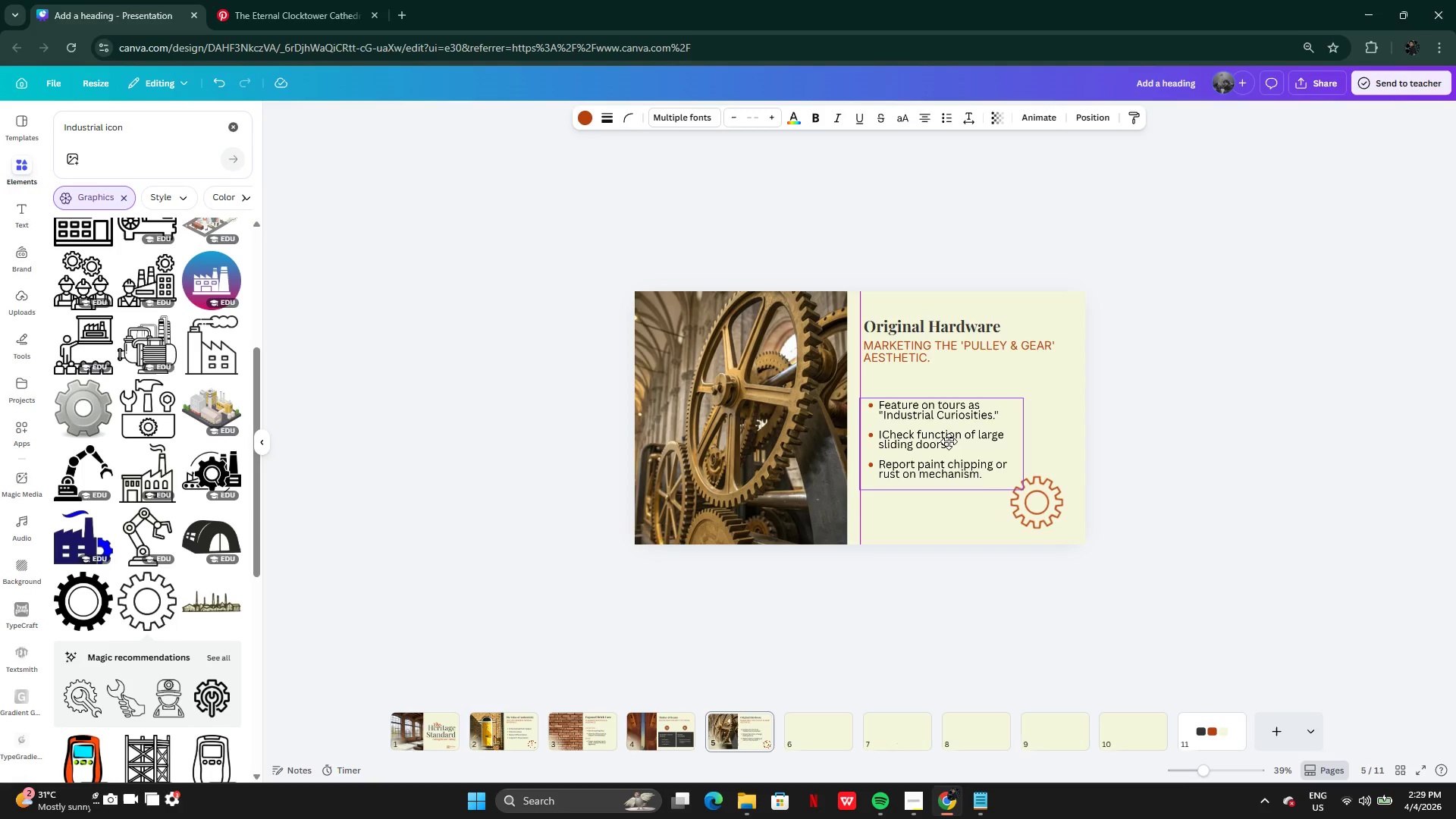 
left_click([1144, 439])
 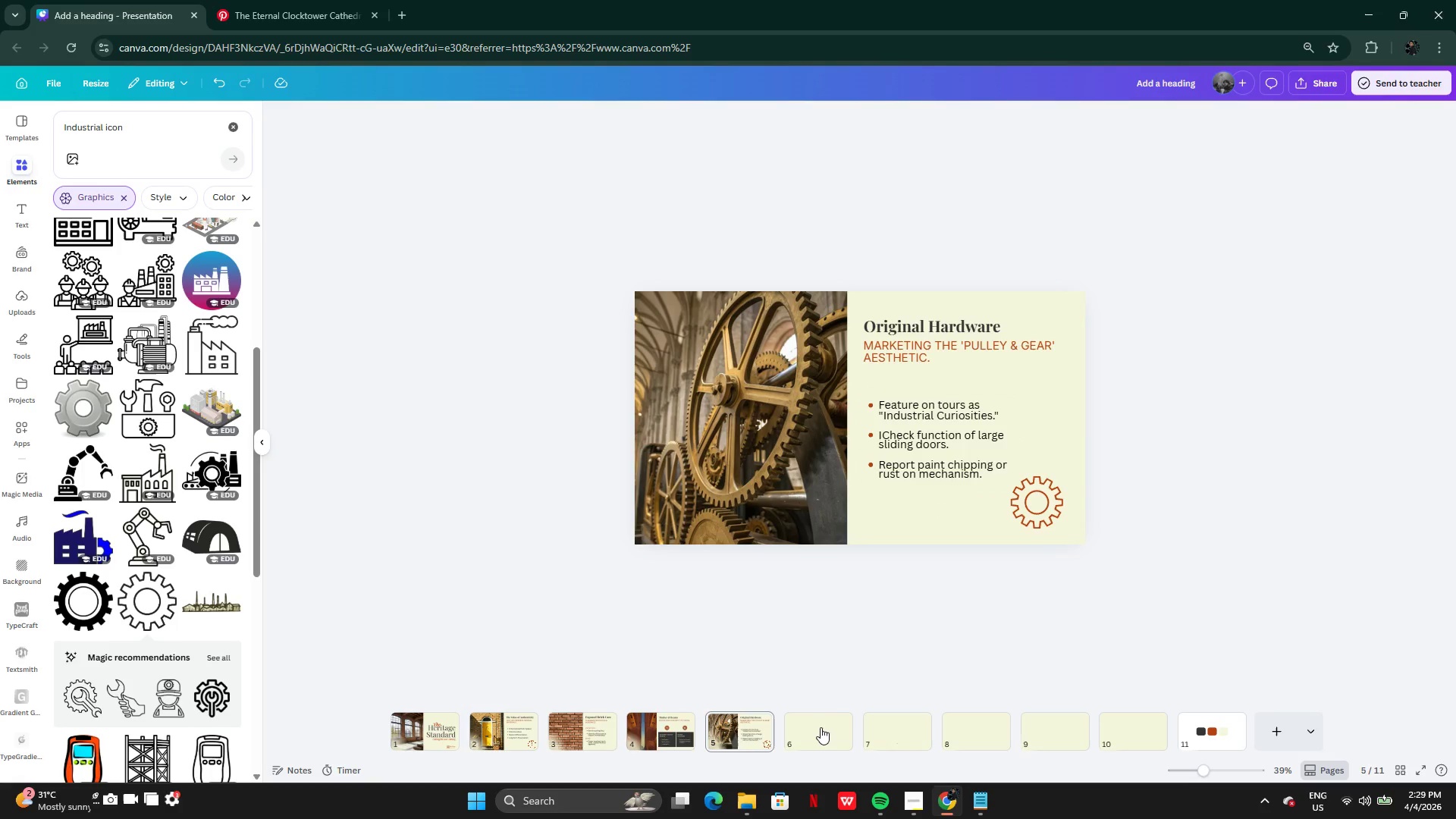 
left_click([821, 729])
 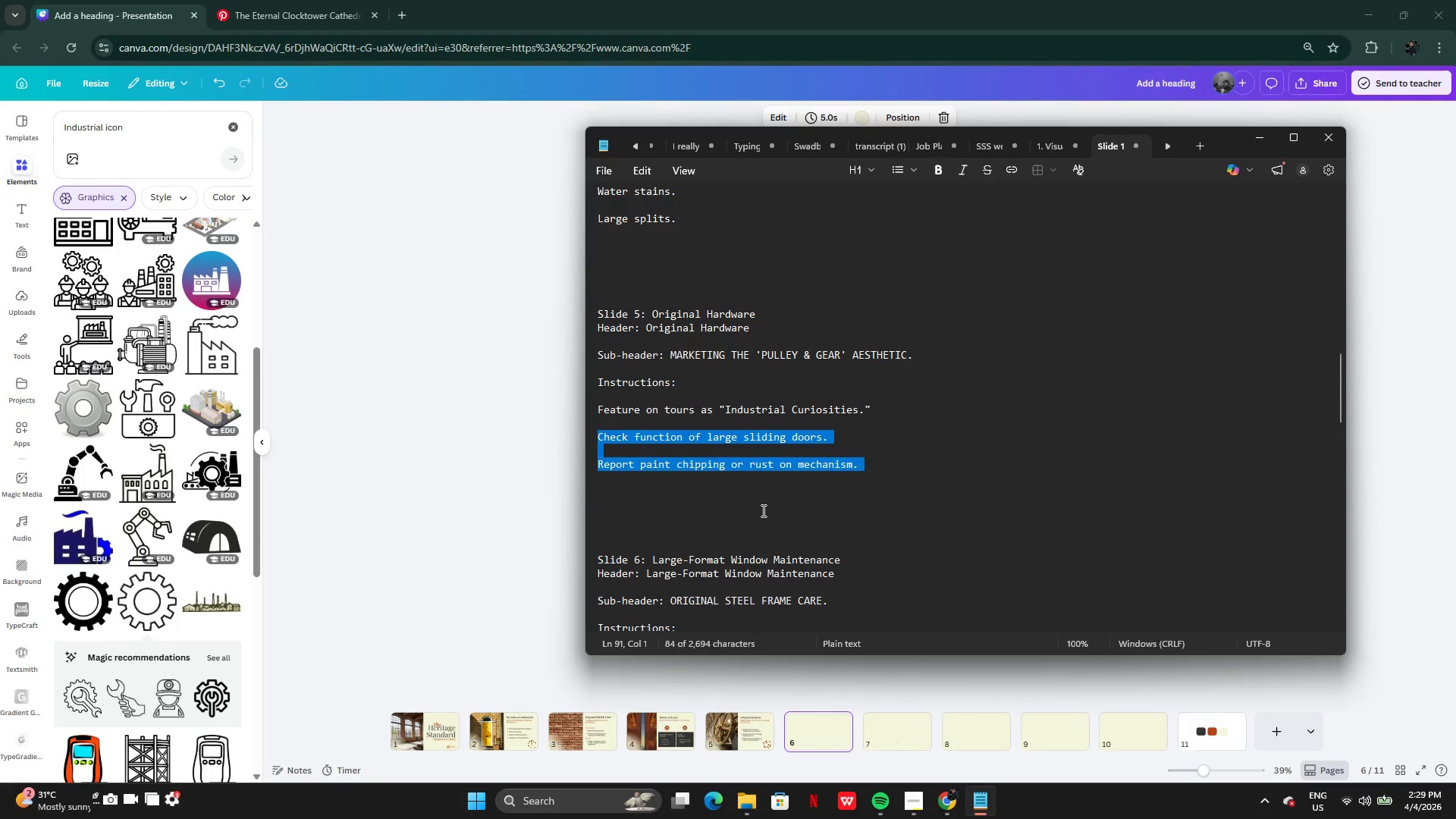 
scroll: coordinate [742, 568], scroll_direction: down, amount: 3.0
 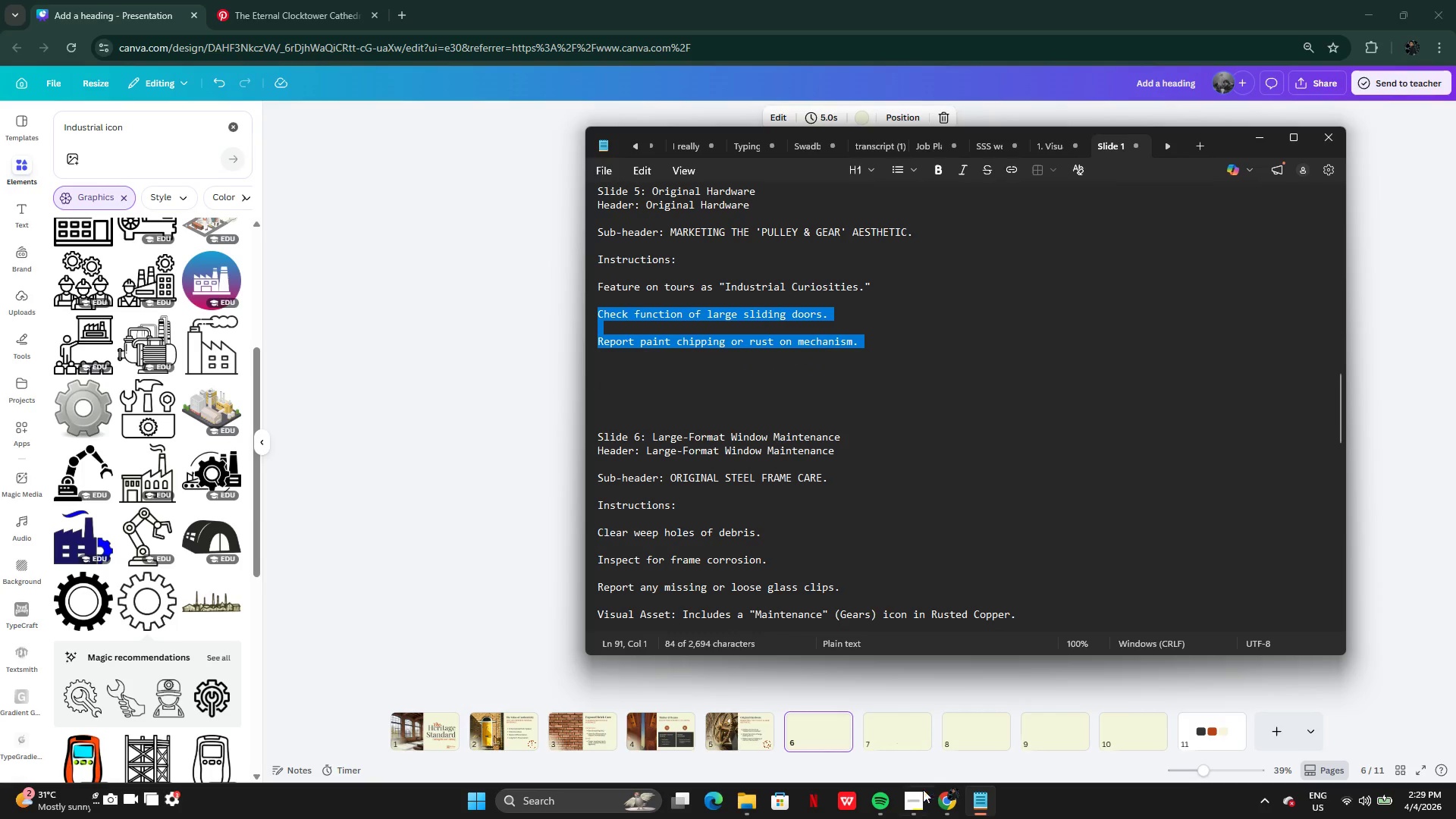 
left_click([936, 806])
 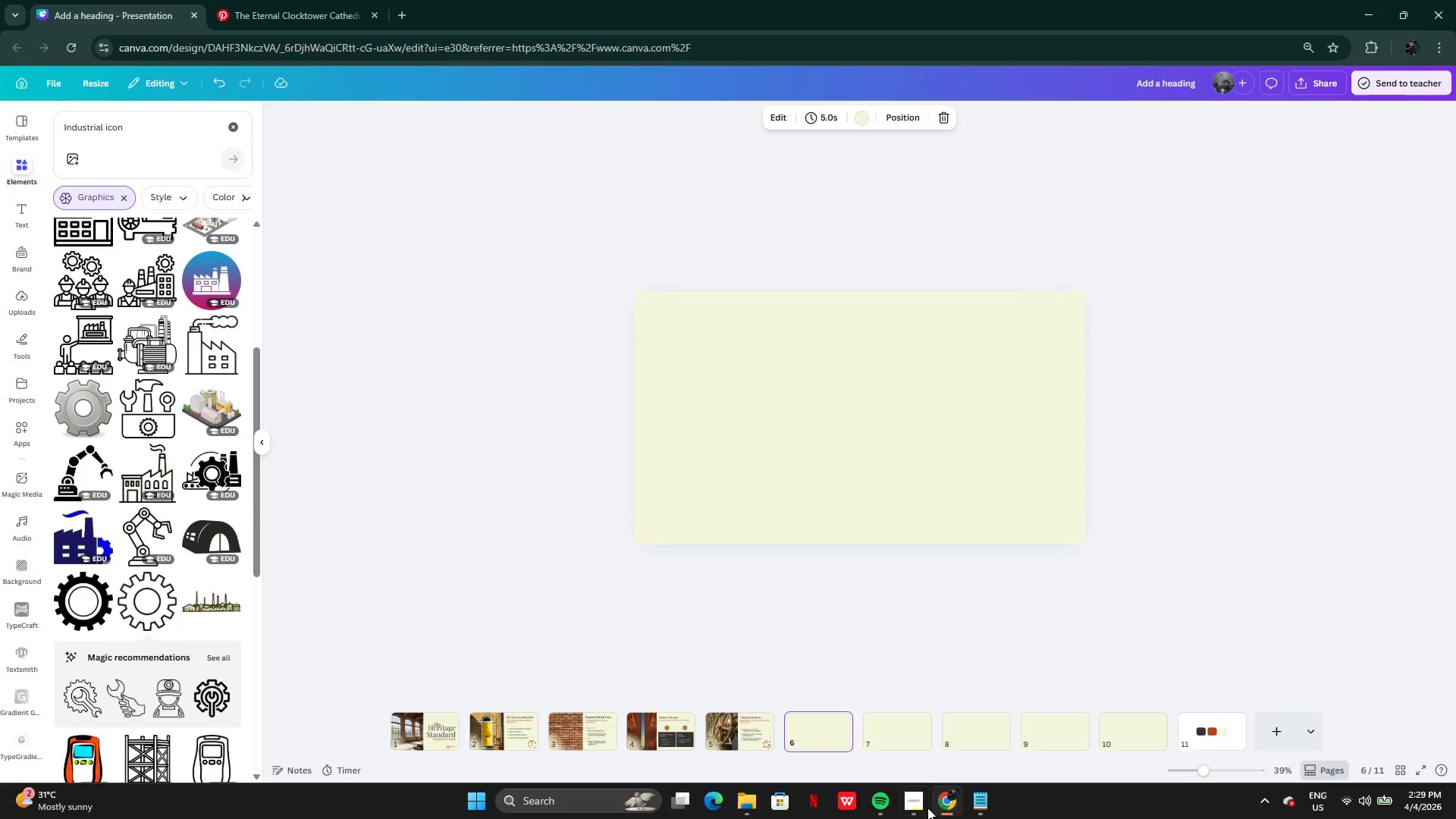 
left_click([921, 808])